 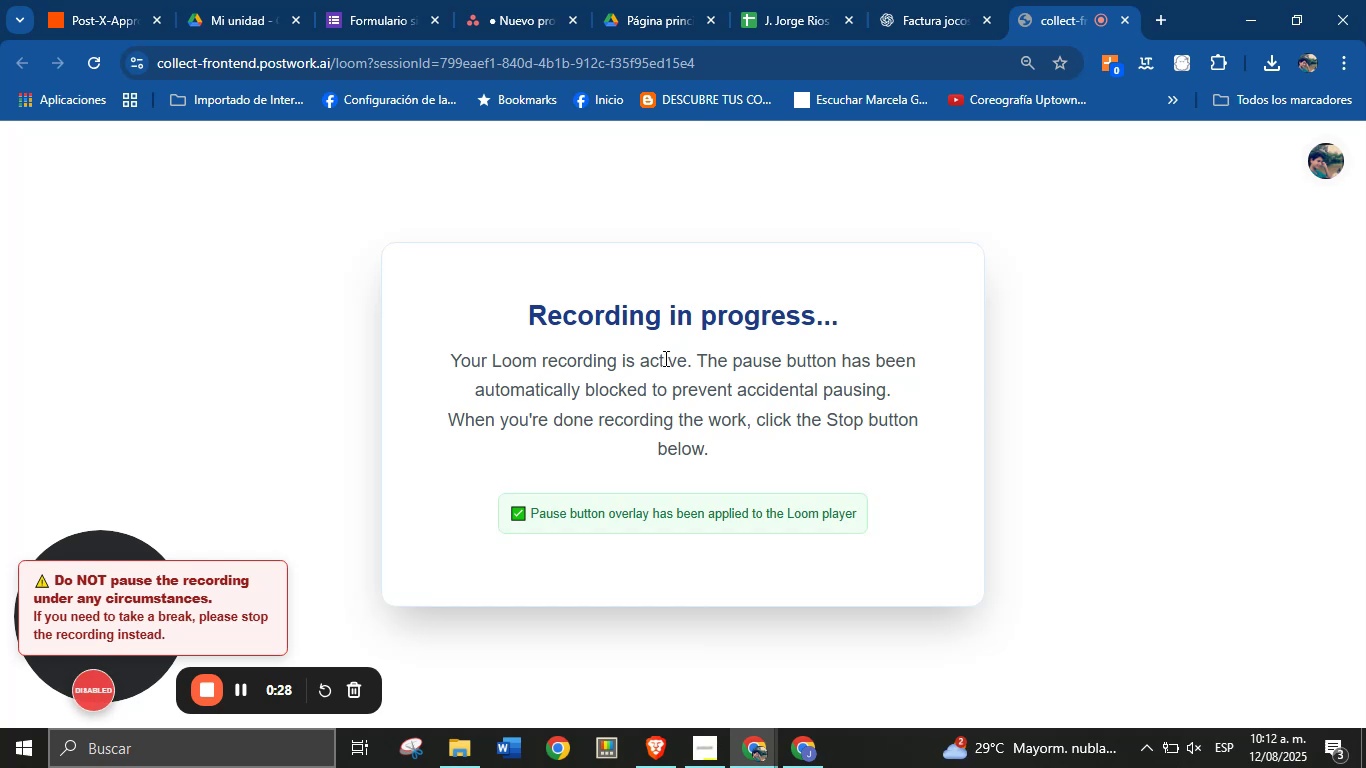 
left_click([391, 0])
 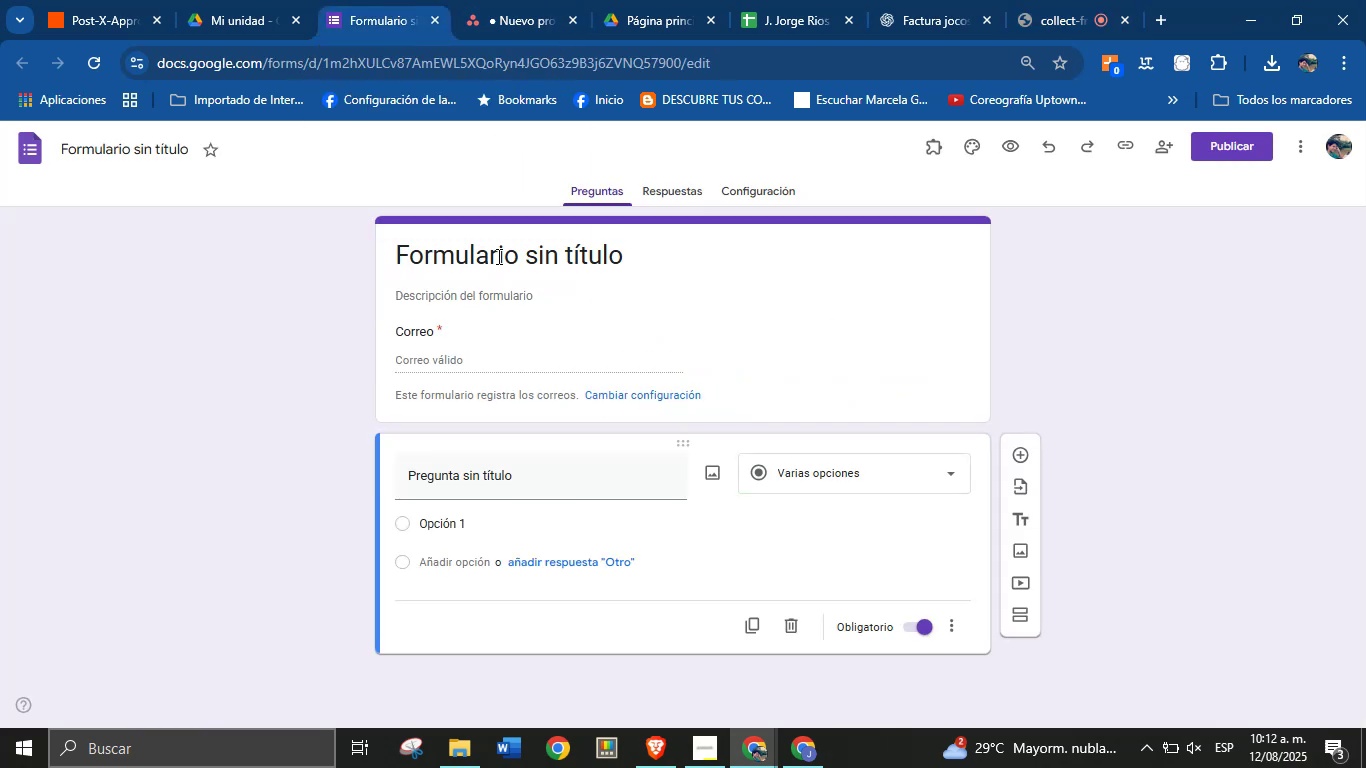 
double_click([497, 256])
 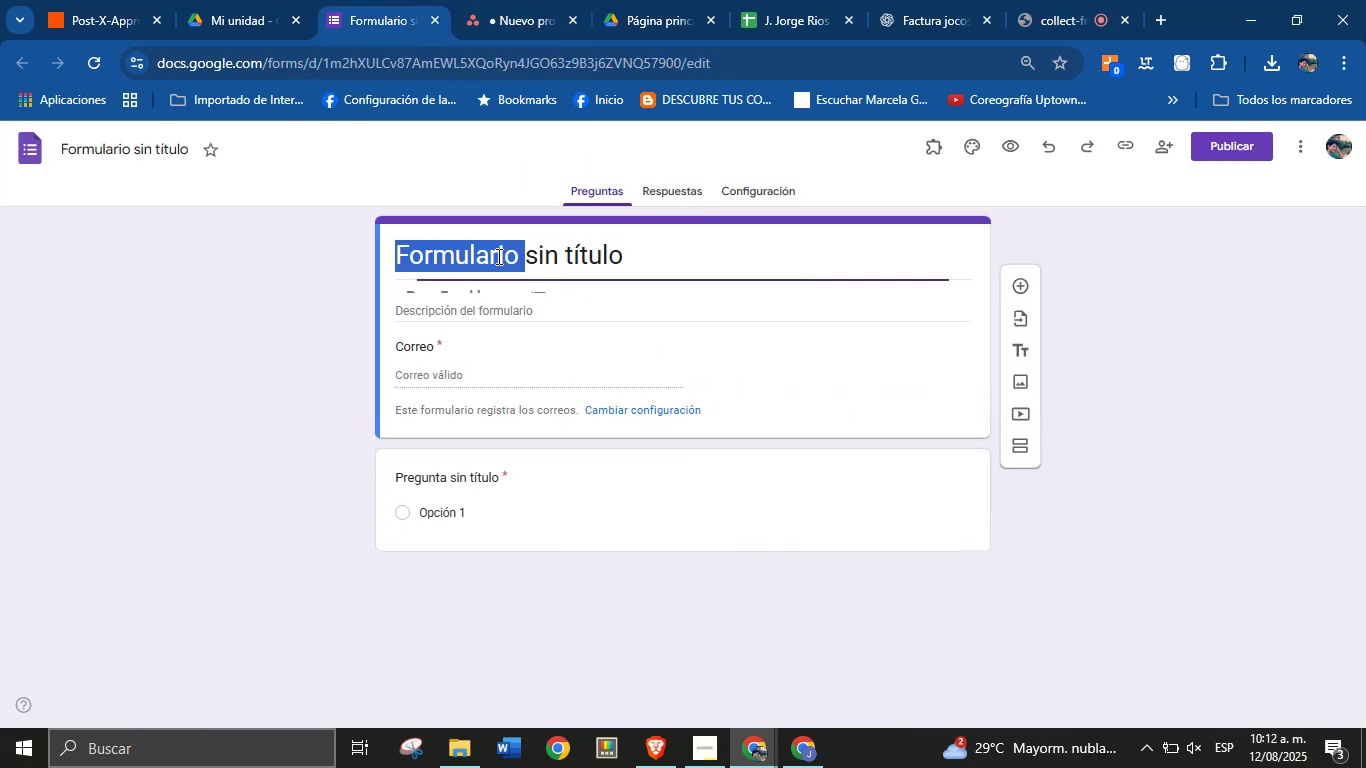 
triple_click([497, 256])
 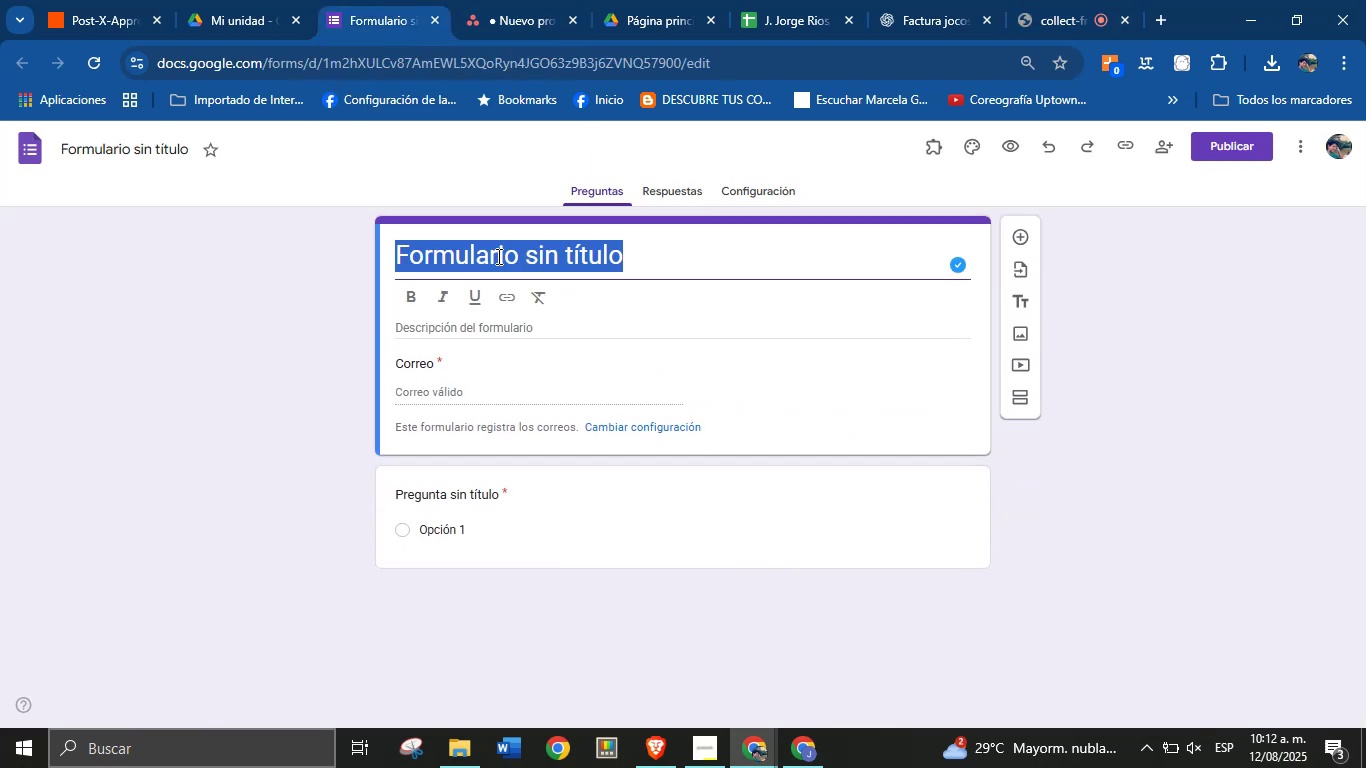 
type(Request Service)
 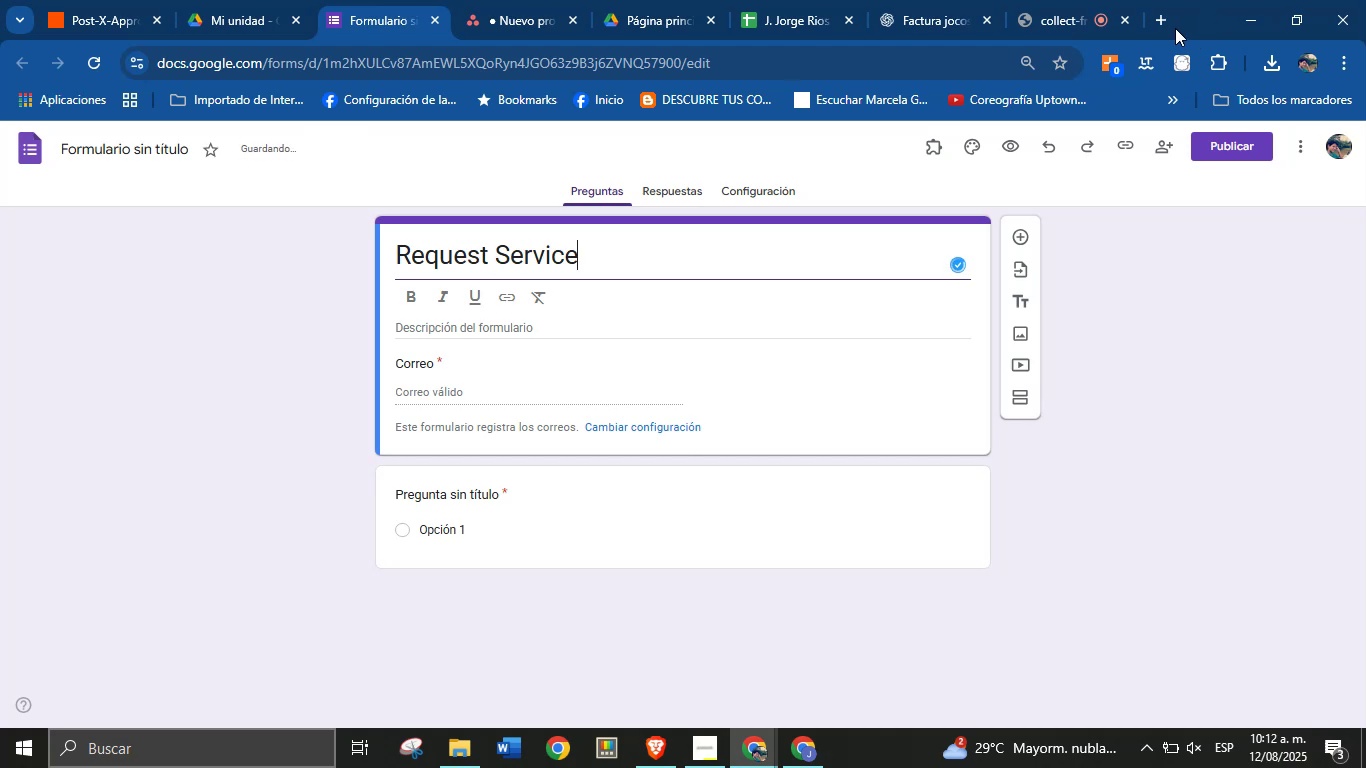 
left_click([1163, 18])
 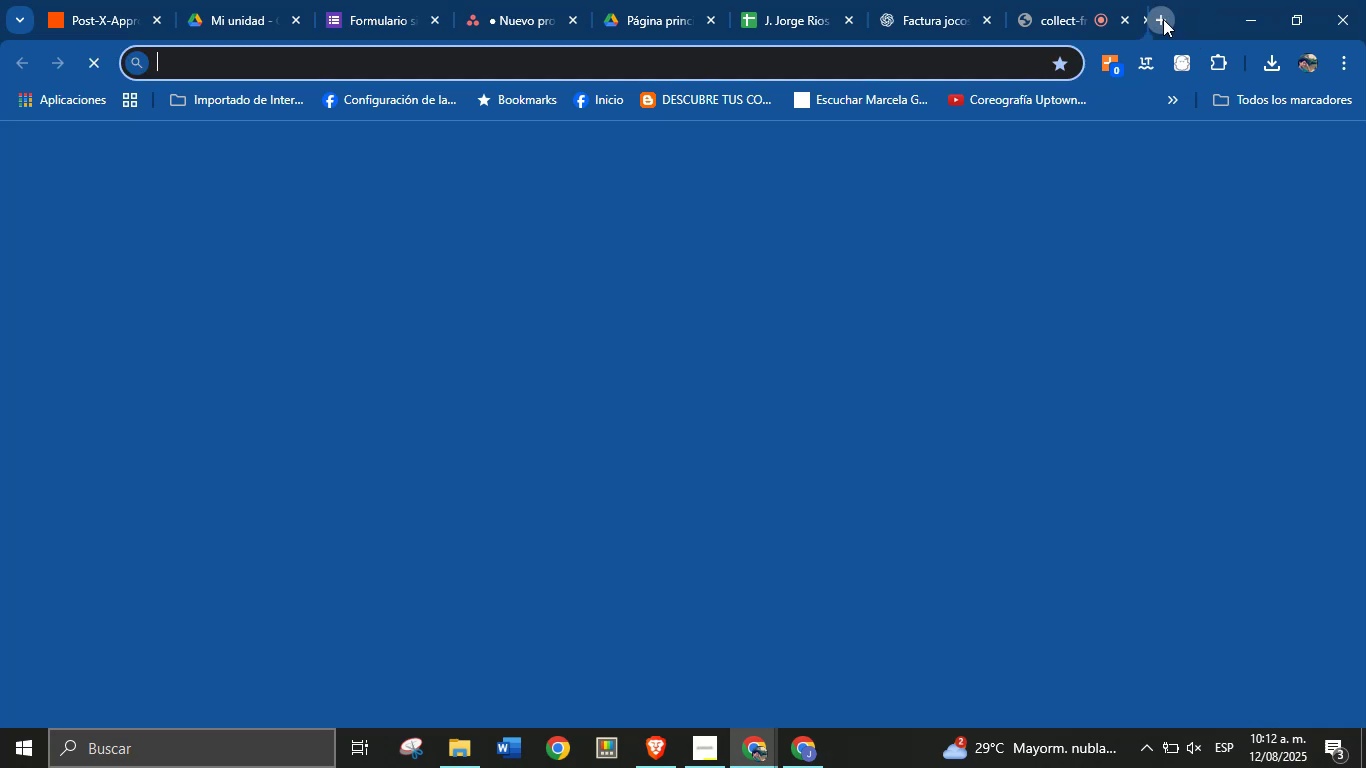 
type(coo)
 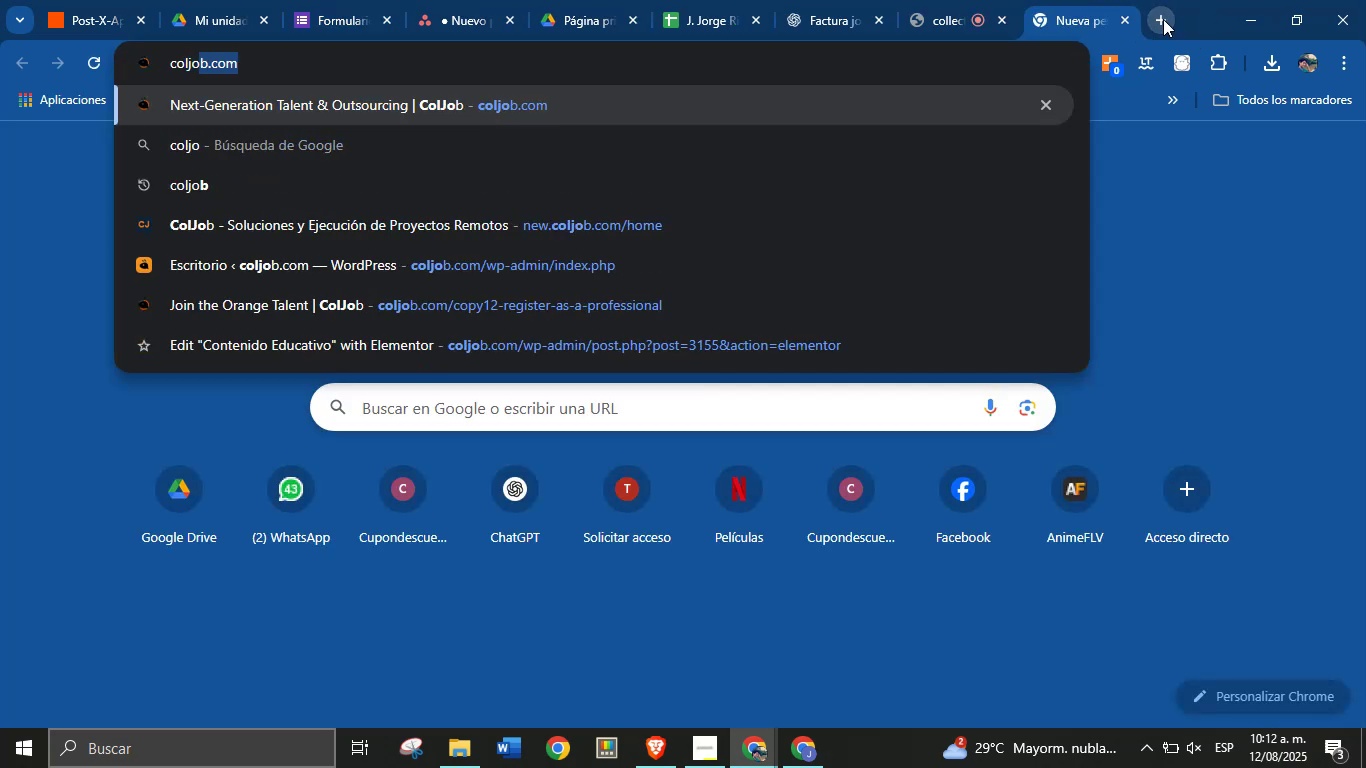 
hold_key(key=L, duration=0.36)
 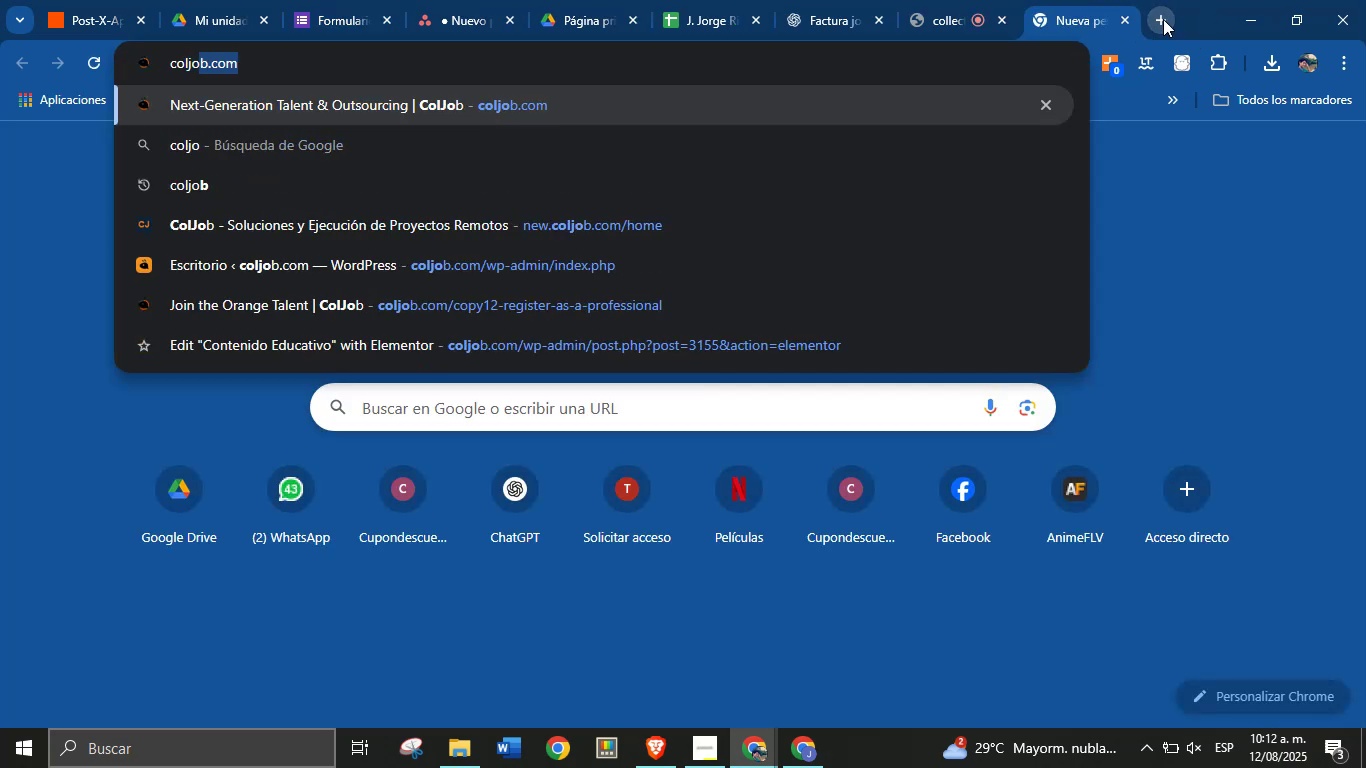 
key(Enter)
 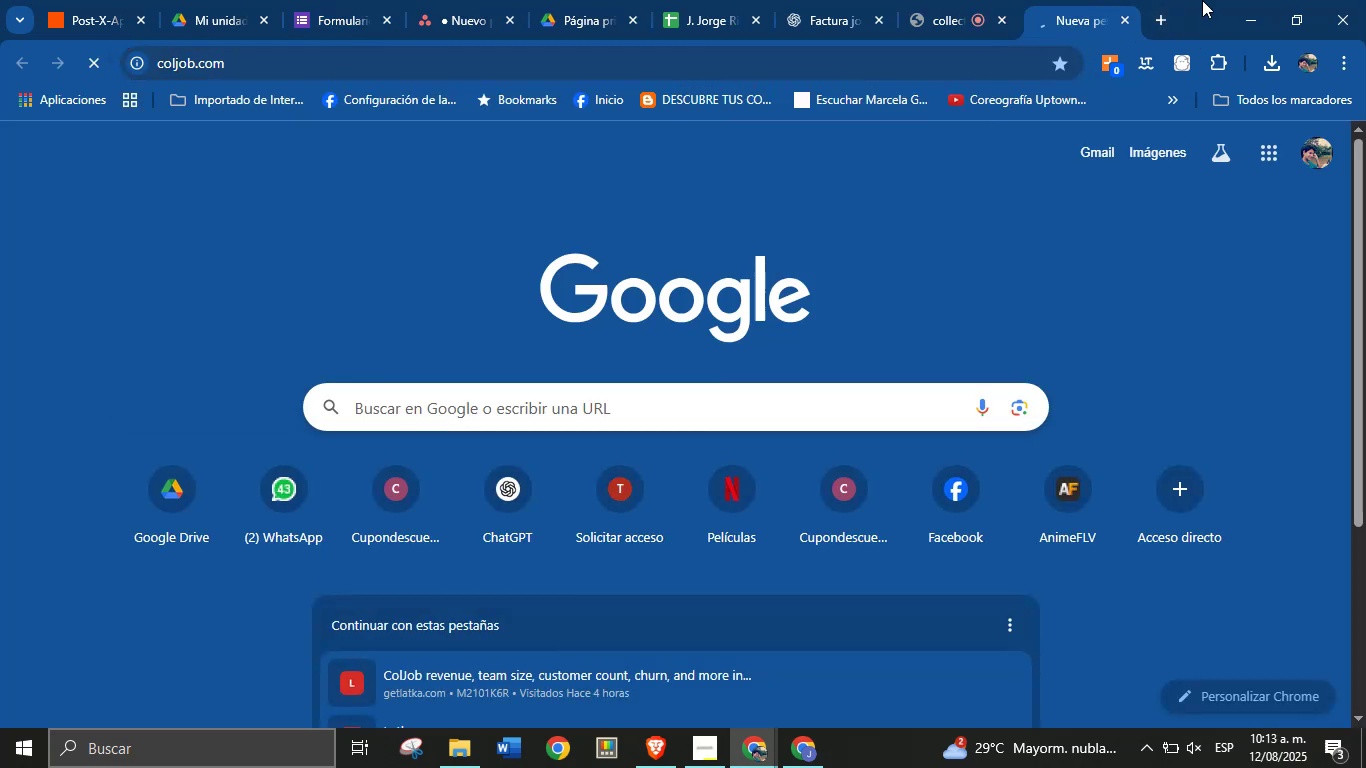 
left_click_drag(start_coordinate=[1088, 0], to_coordinate=[465, 0])
 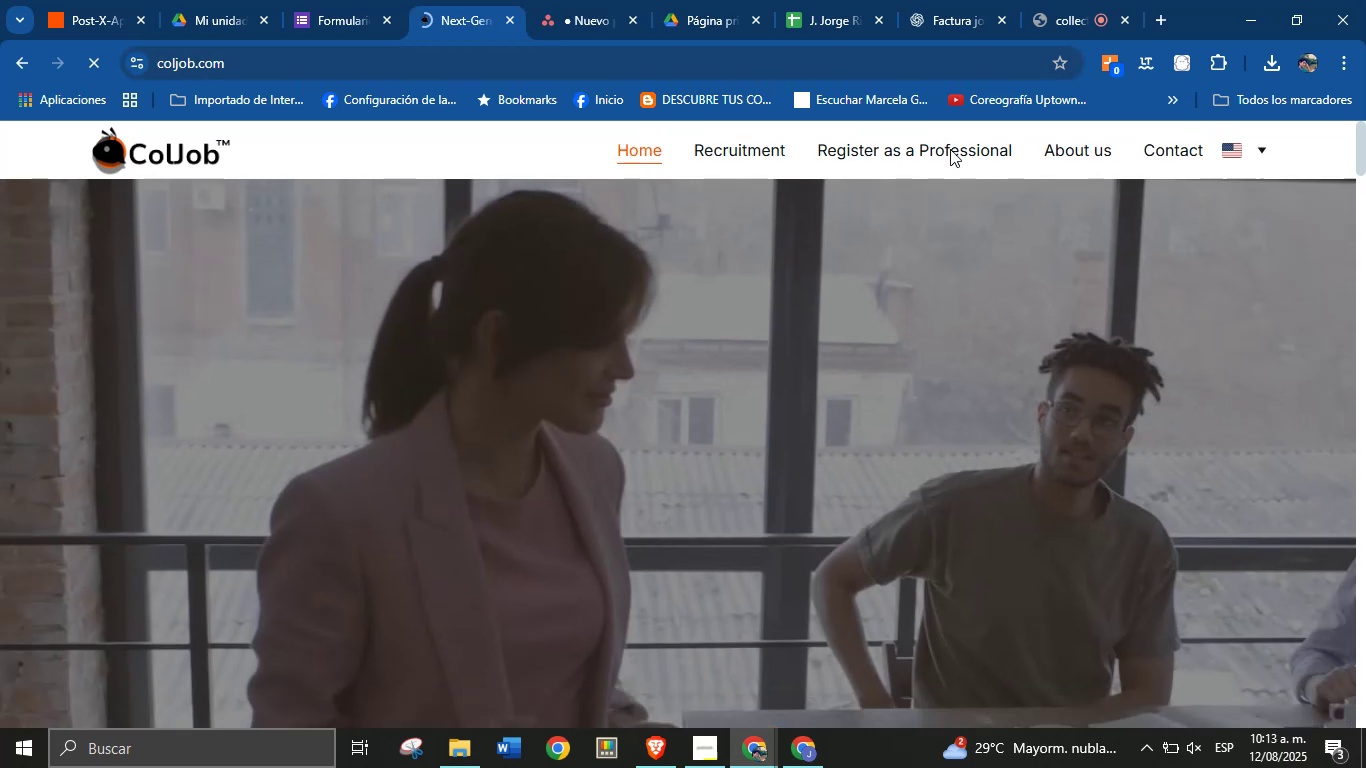 
left_click([779, 151])
 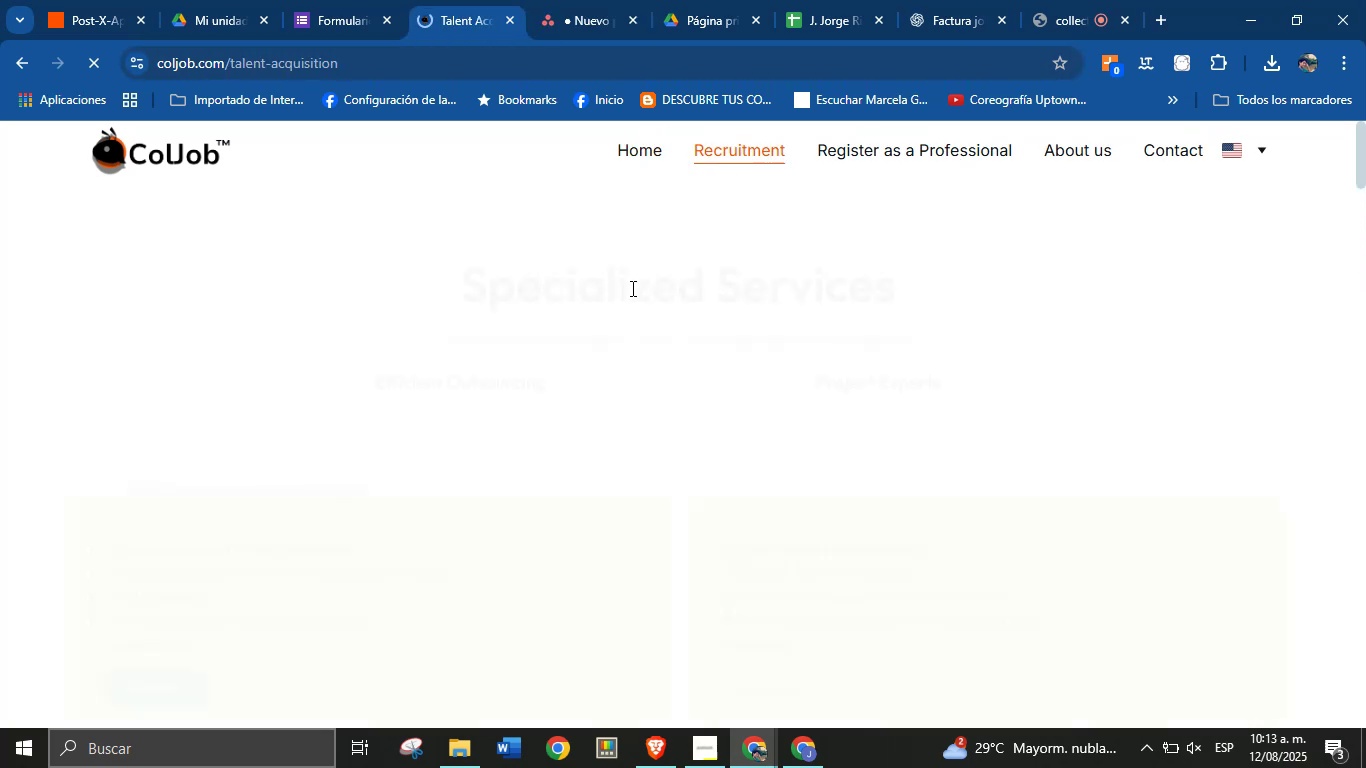 
wait(5.03)
 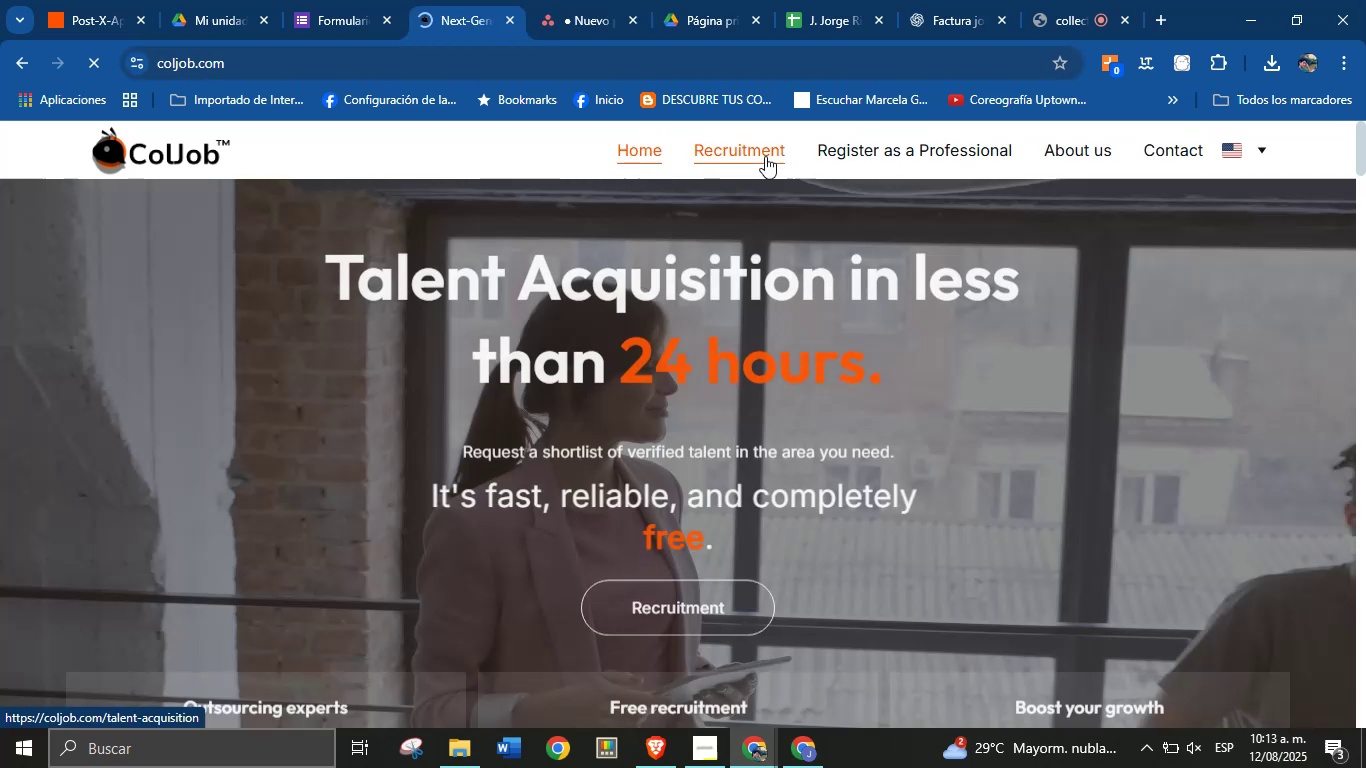 
left_click([359, 0])
 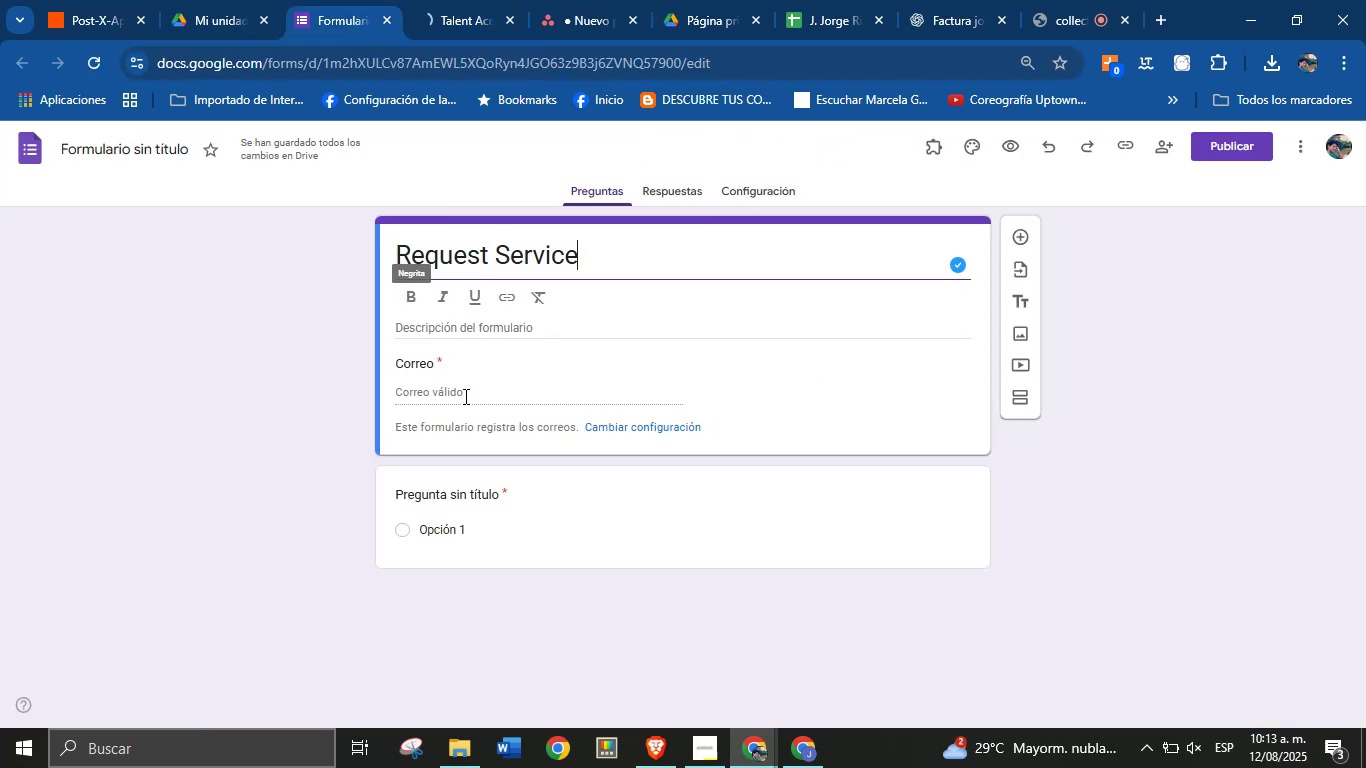 
left_click([465, 392])
 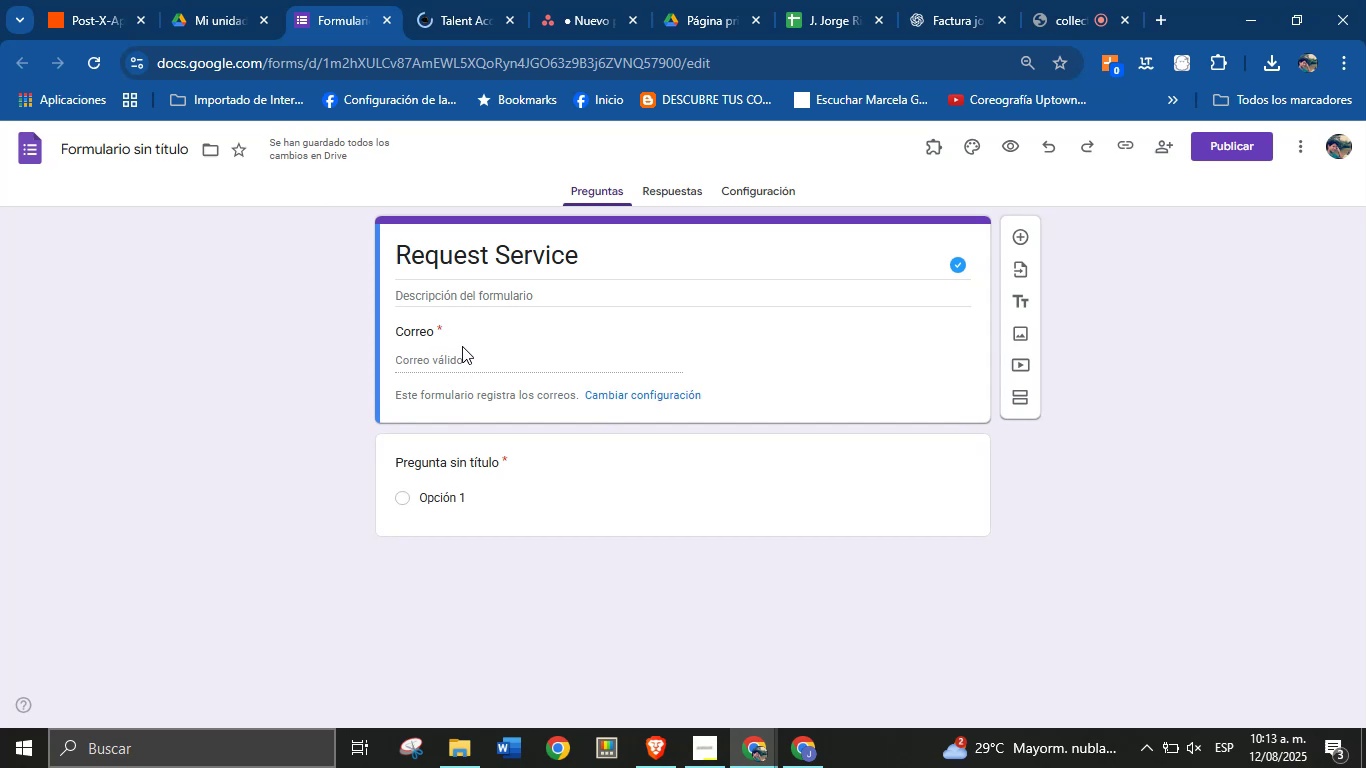 
left_click([451, 460])
 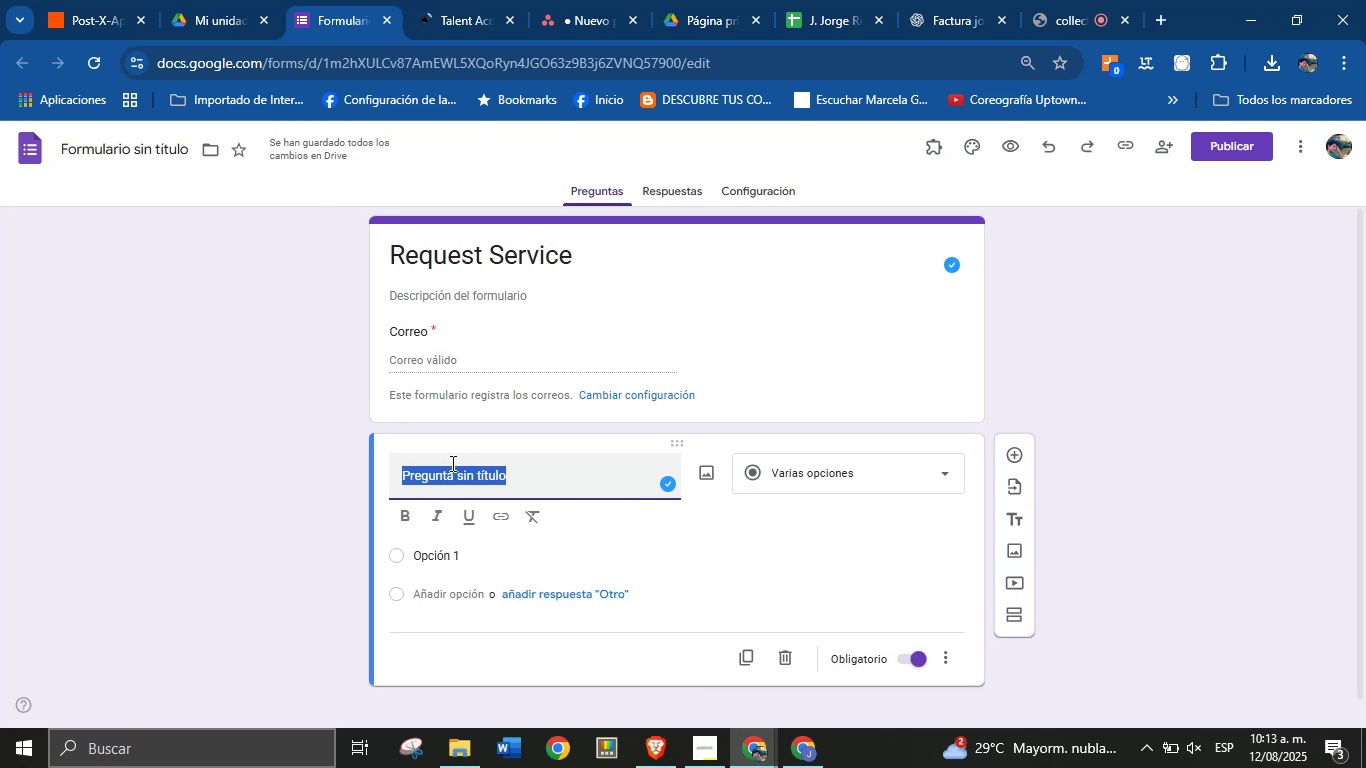 
type(Name)
 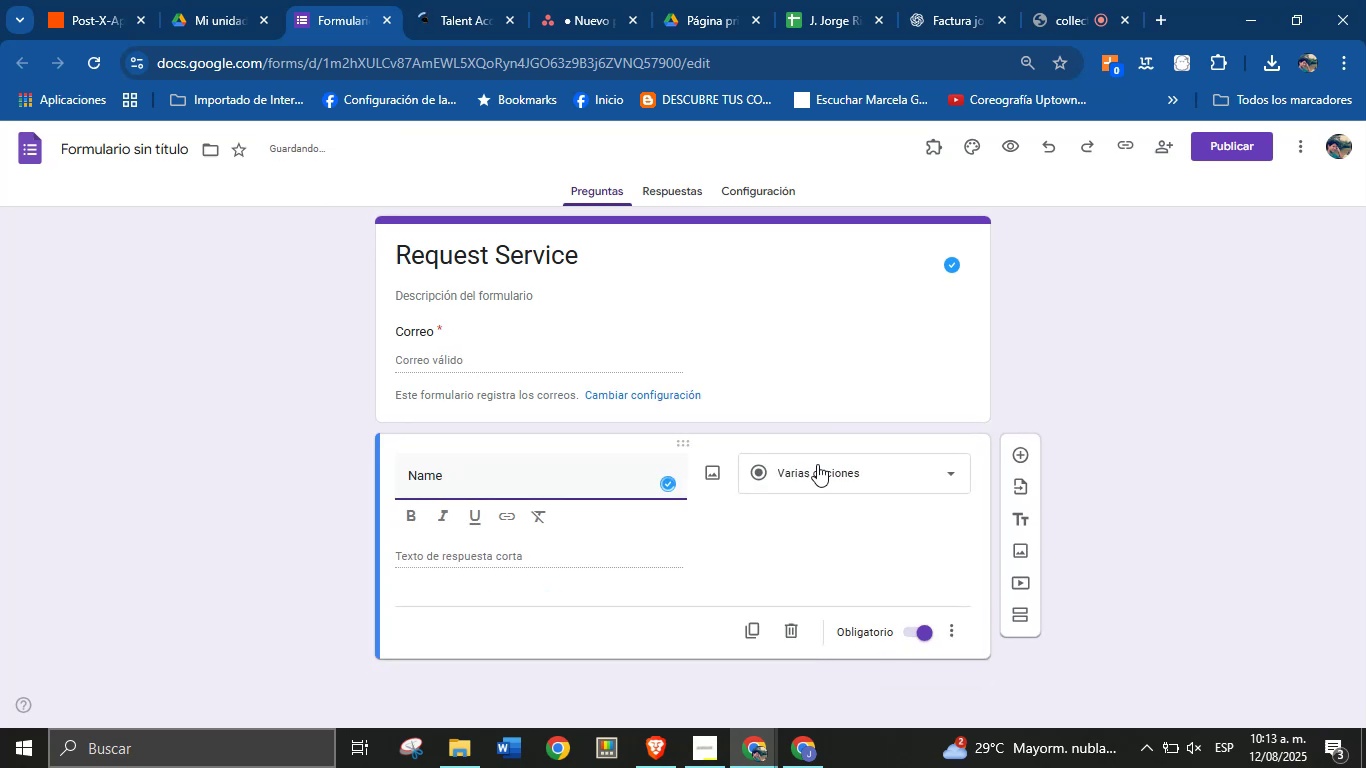 
left_click([841, 473])
 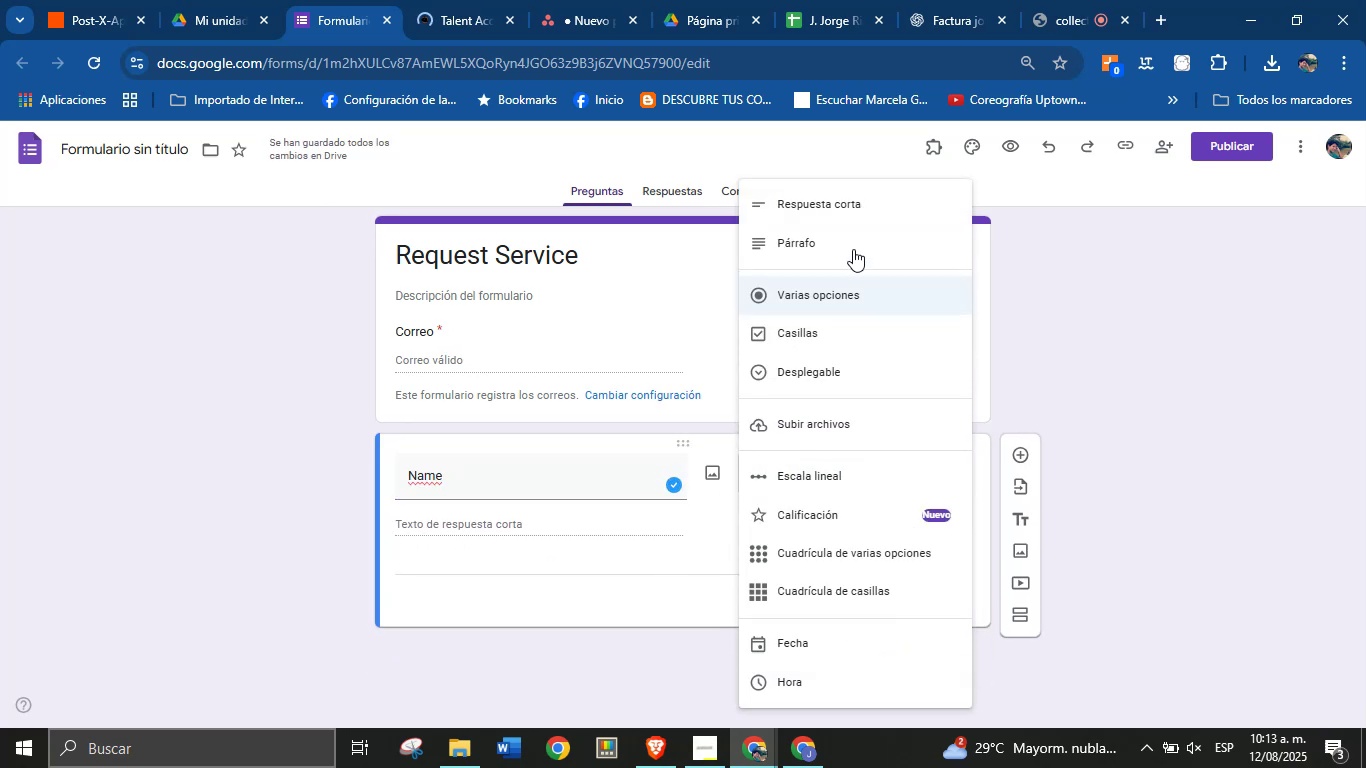 
left_click([855, 217])
 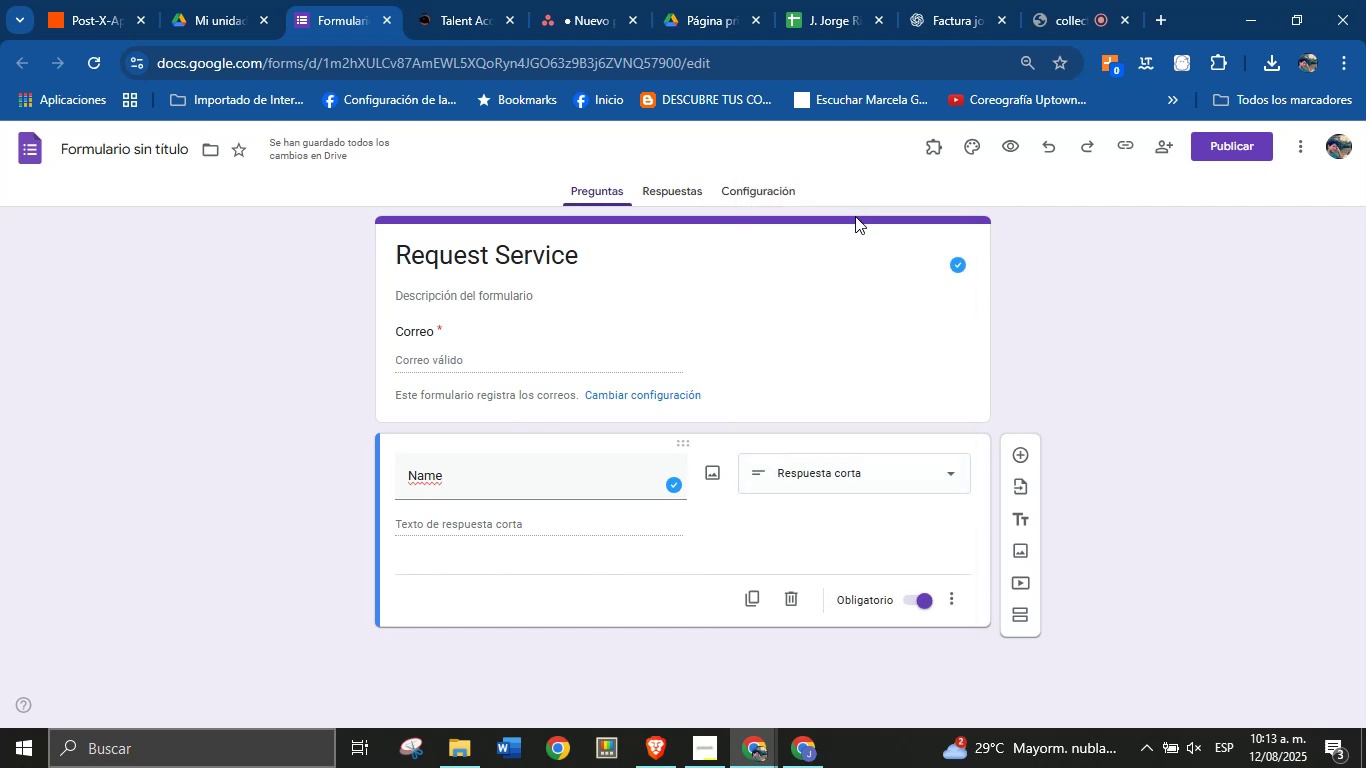 
wait(14.02)
 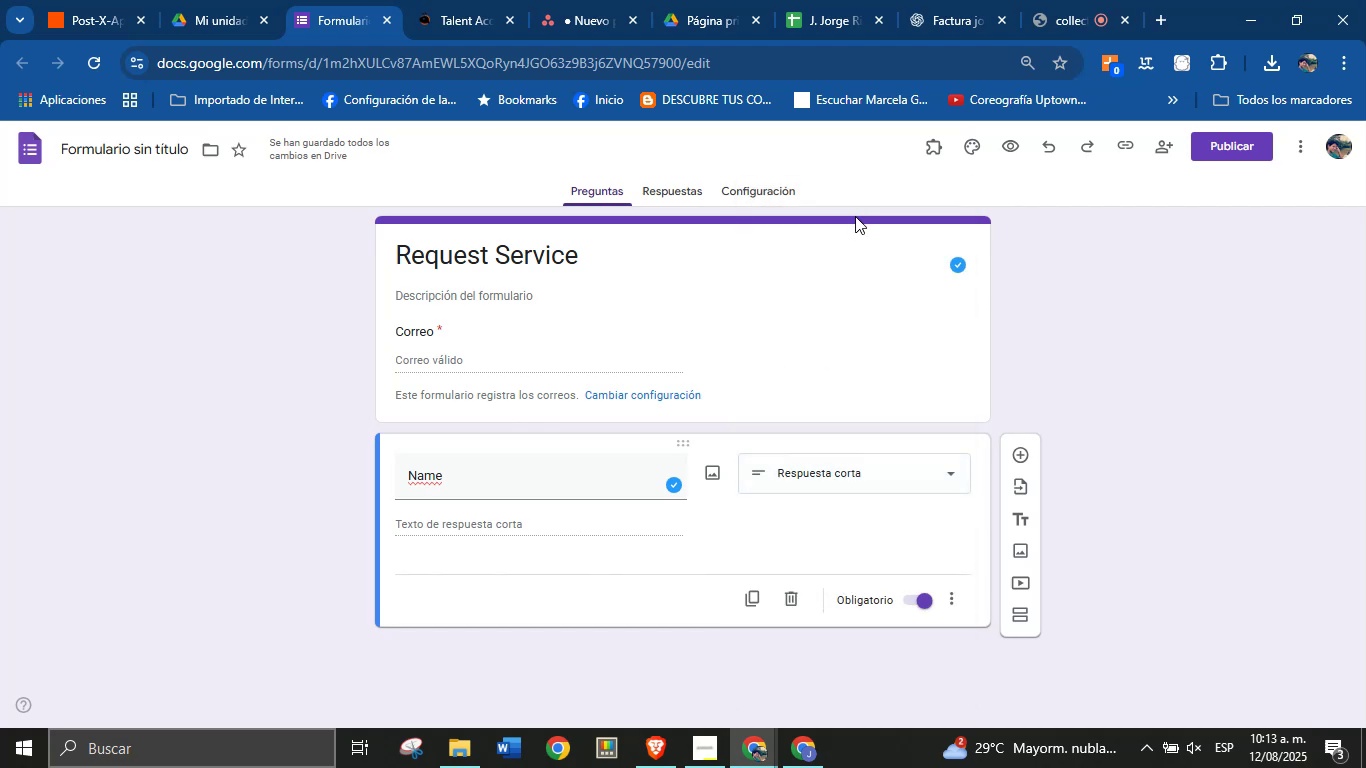 
left_click([562, 479])
 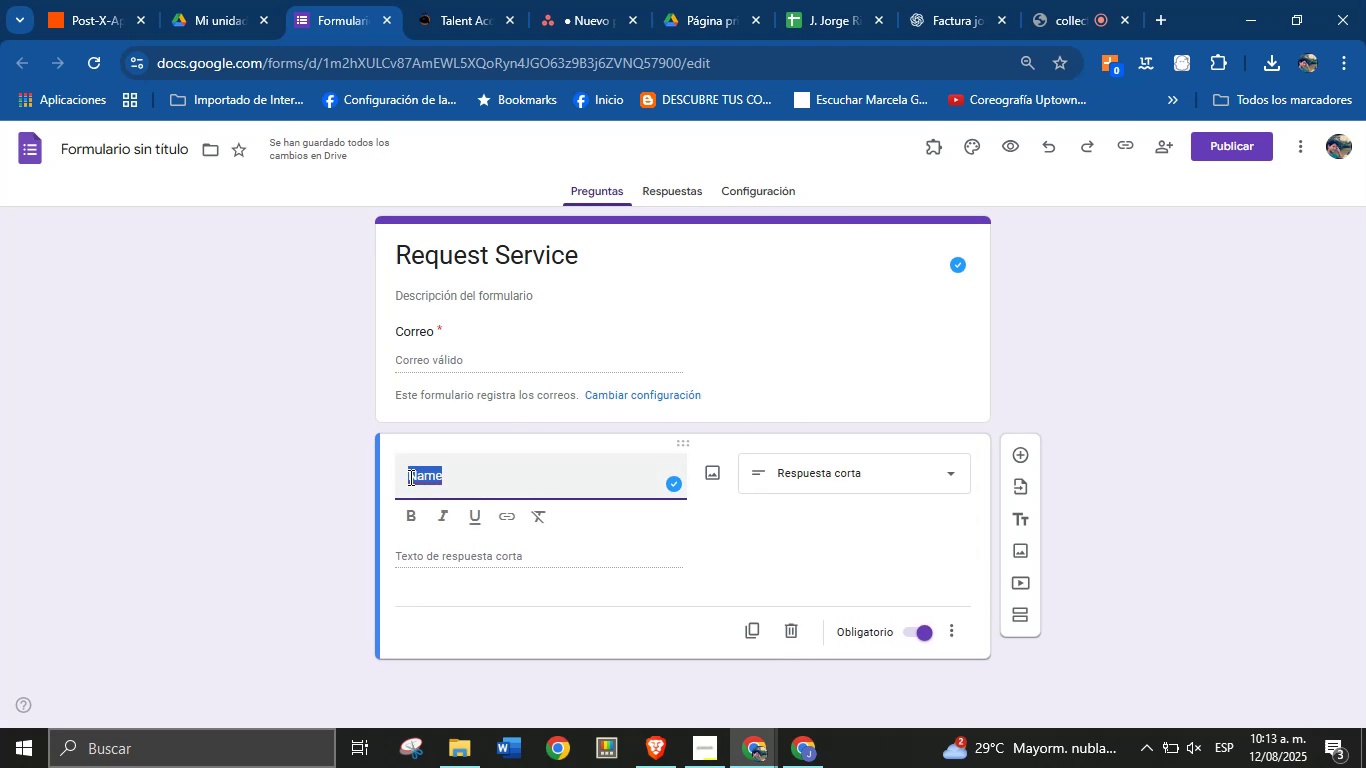 
left_click([409, 471])
 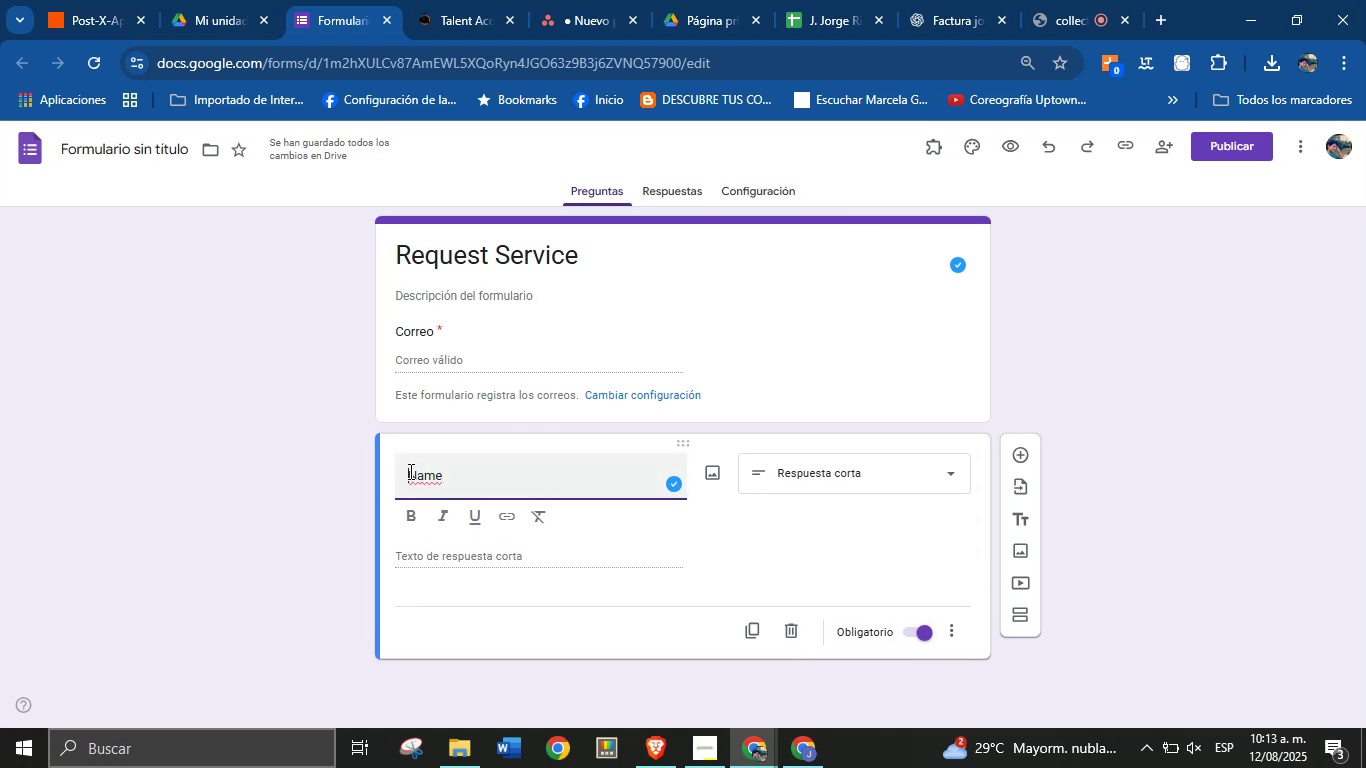 
type(Full )
 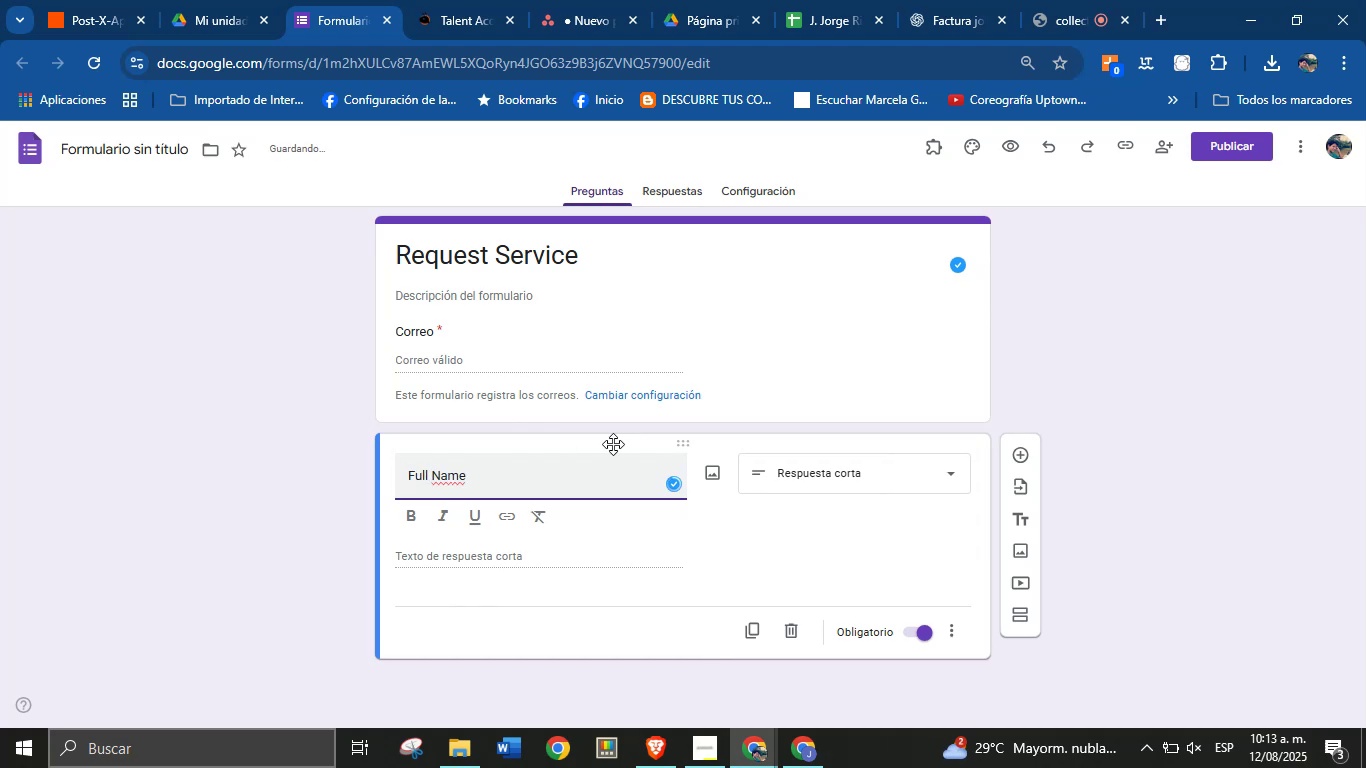 
left_click([782, 539])
 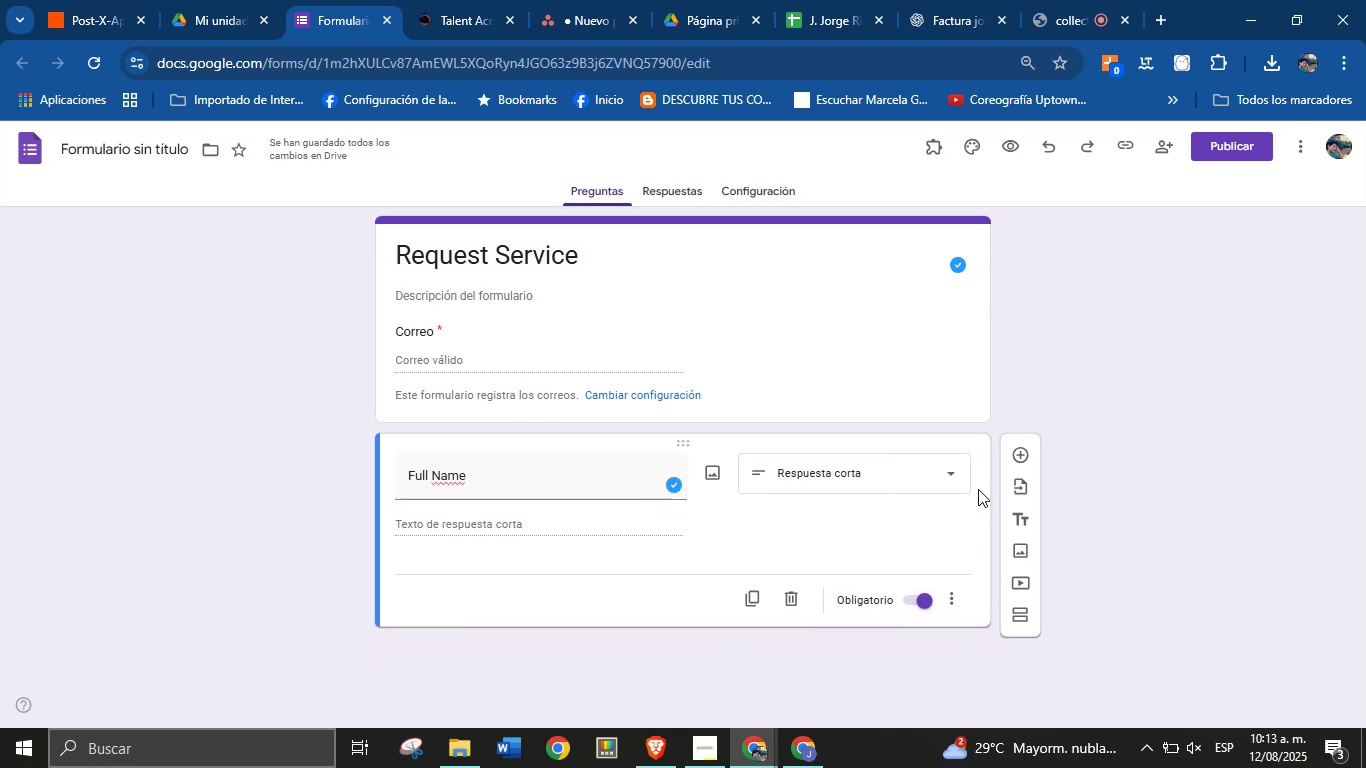 
left_click([1015, 458])
 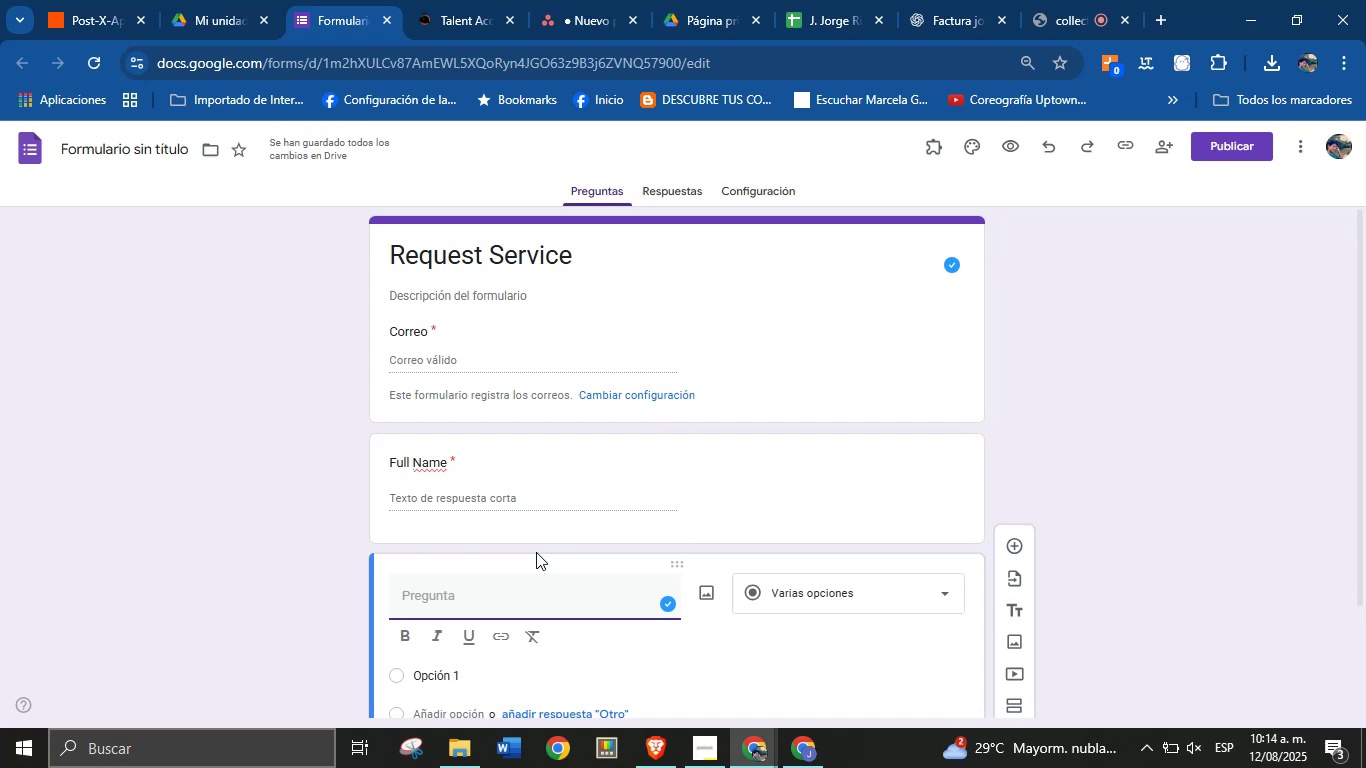 
wait(17.73)
 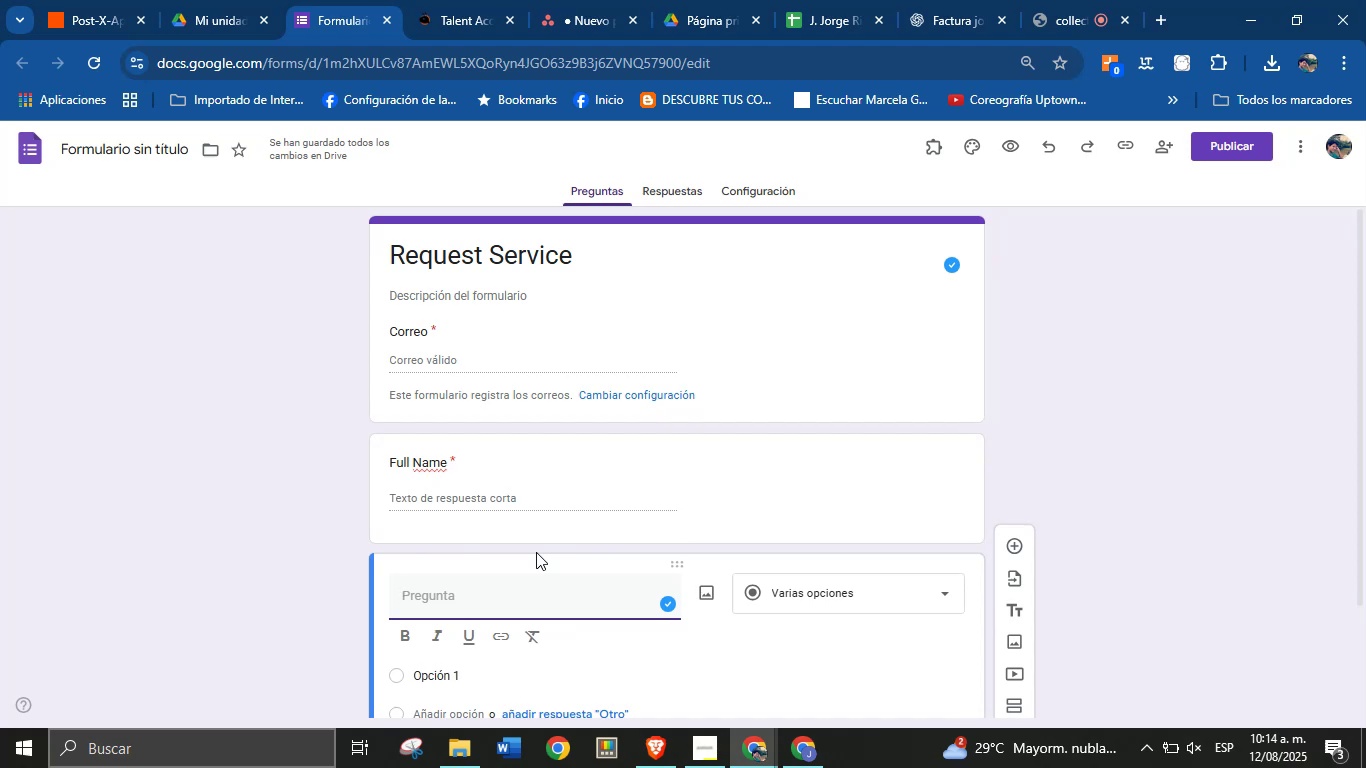 
scroll: coordinate [548, 527], scroll_direction: down, amount: 1.0
 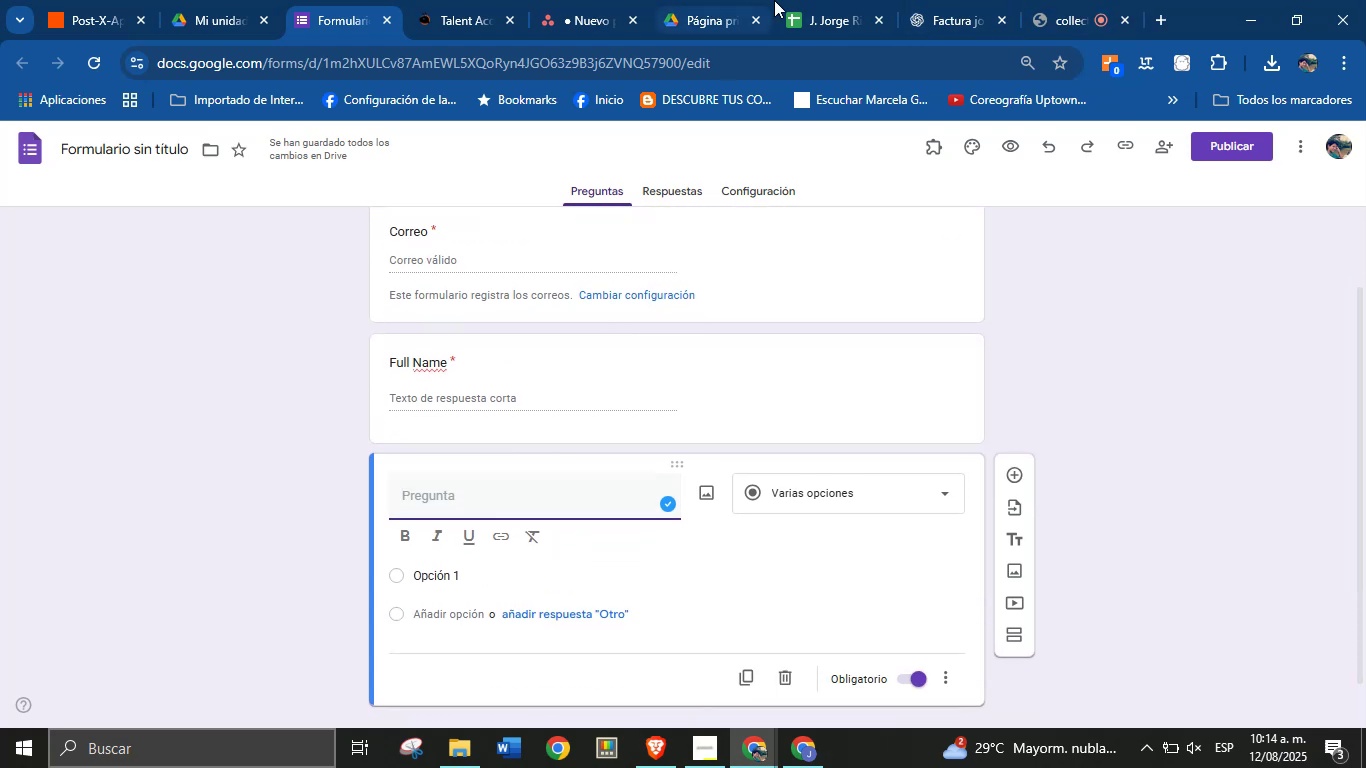 
left_click([441, 0])
 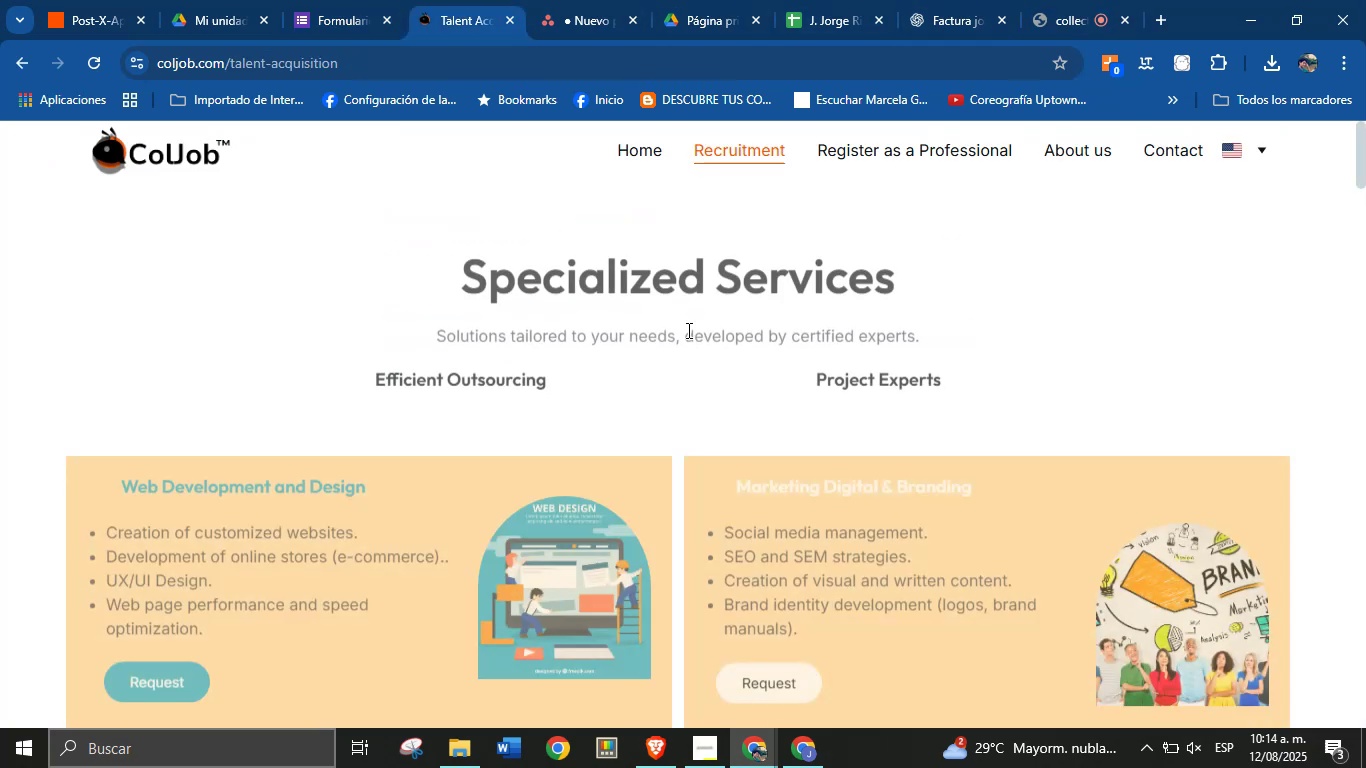 
scroll: coordinate [606, 466], scroll_direction: down, amount: 2.0
 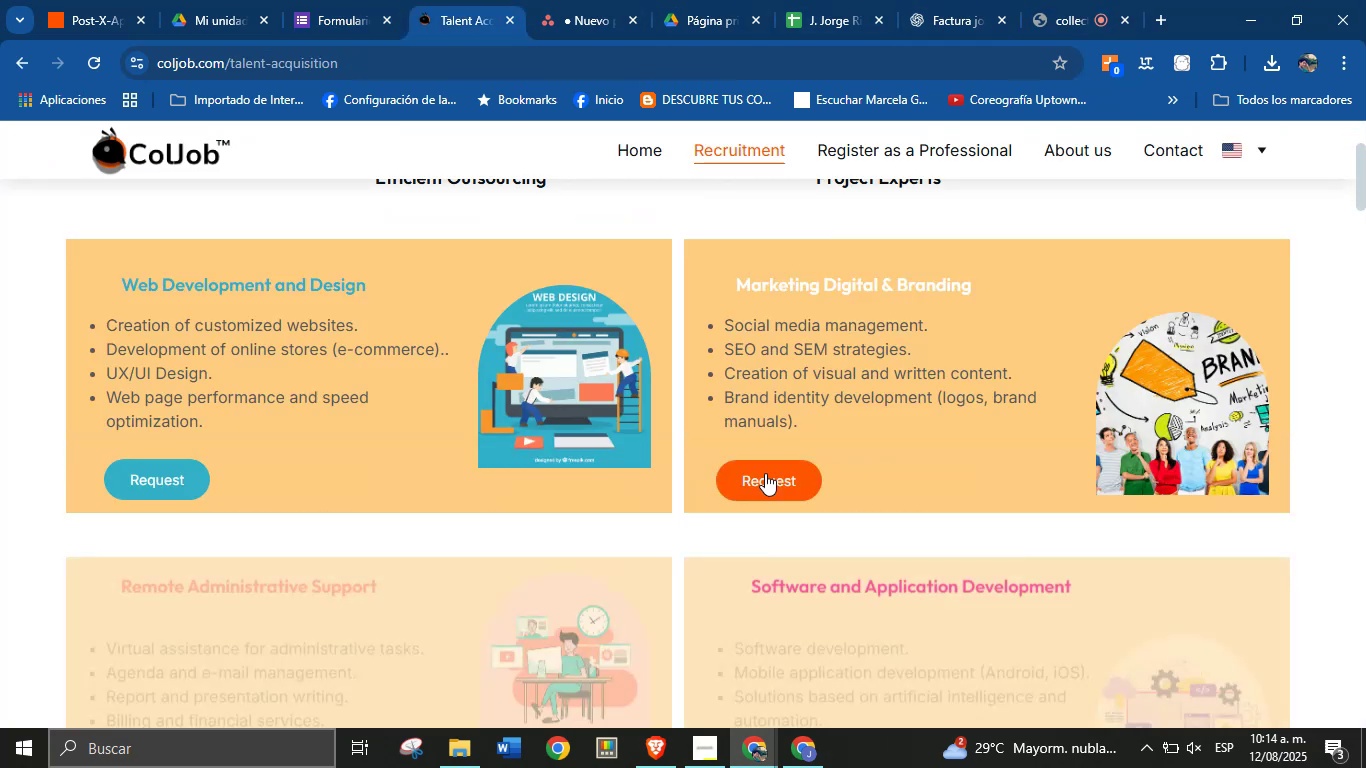 
right_click([765, 473])
 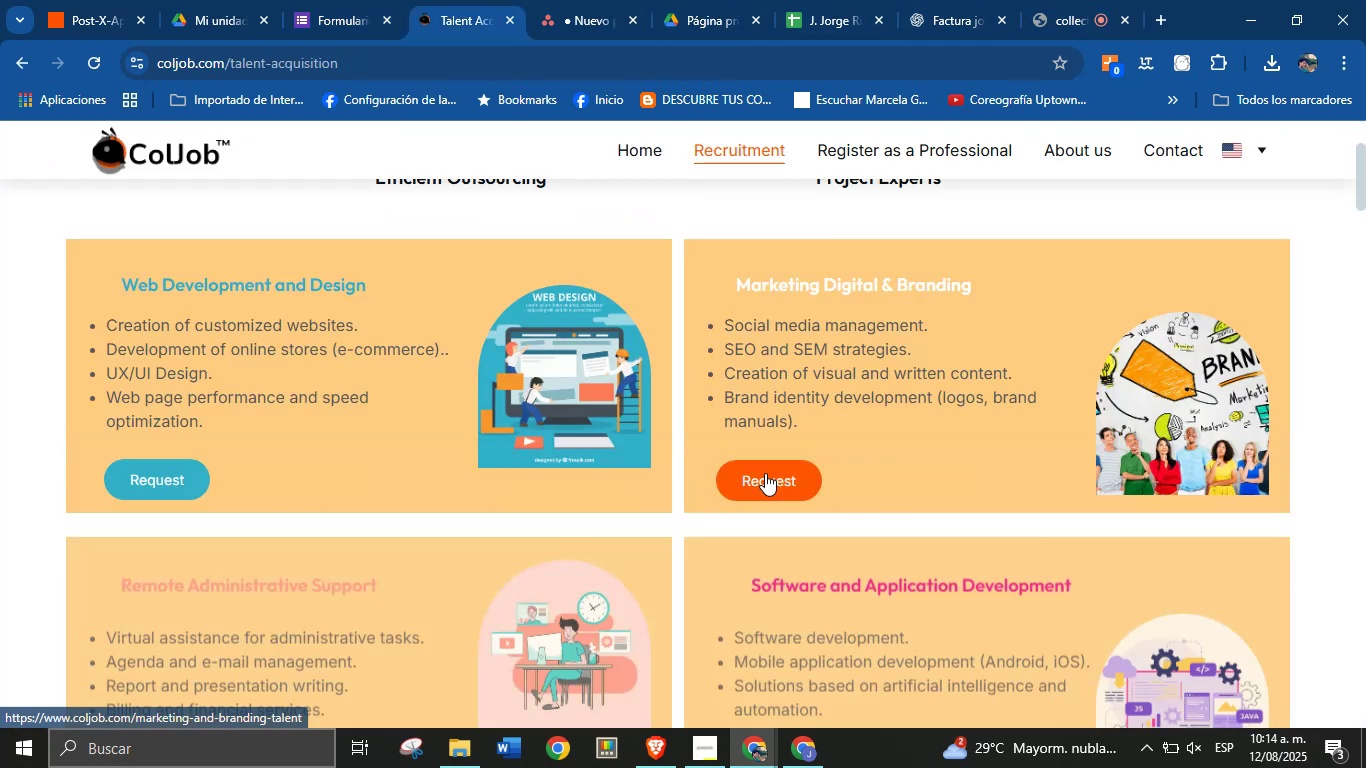 
left_click([765, 473])
 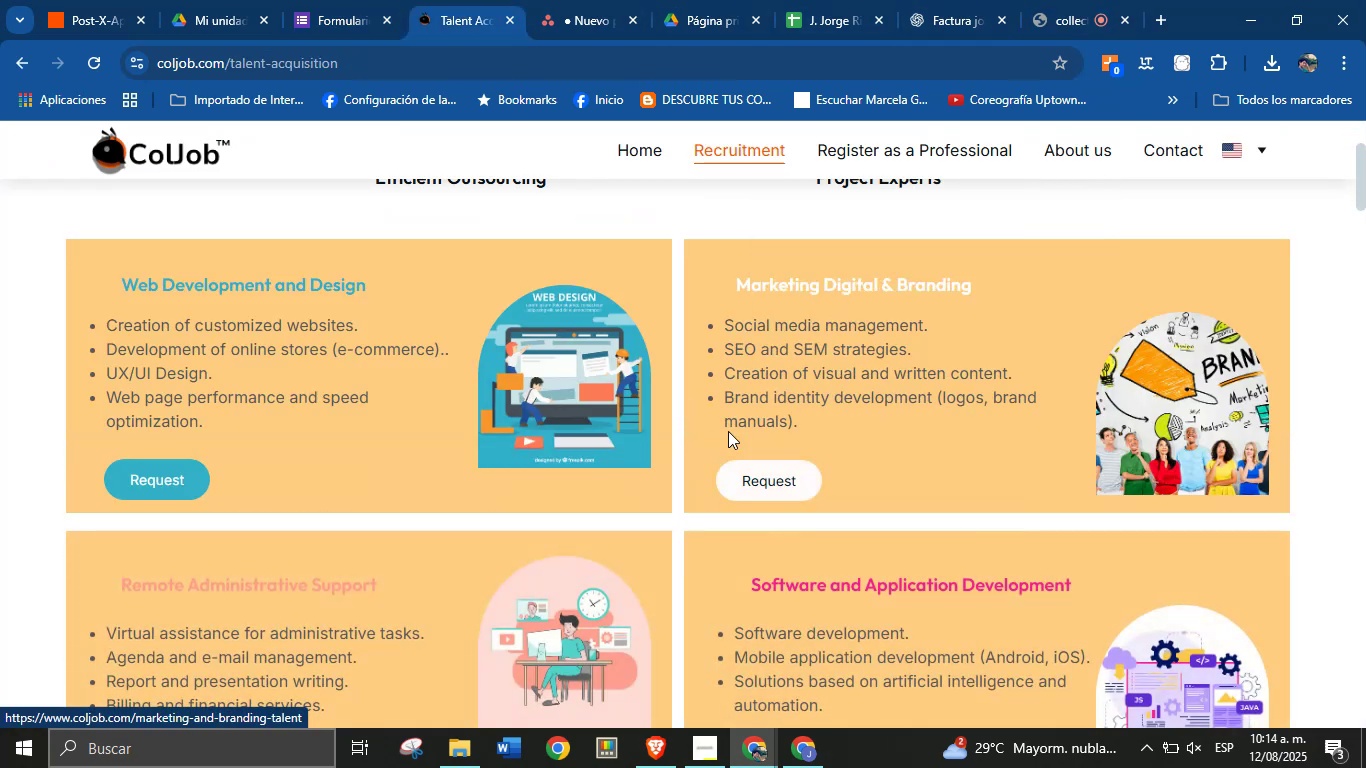 
double_click([763, 472])
 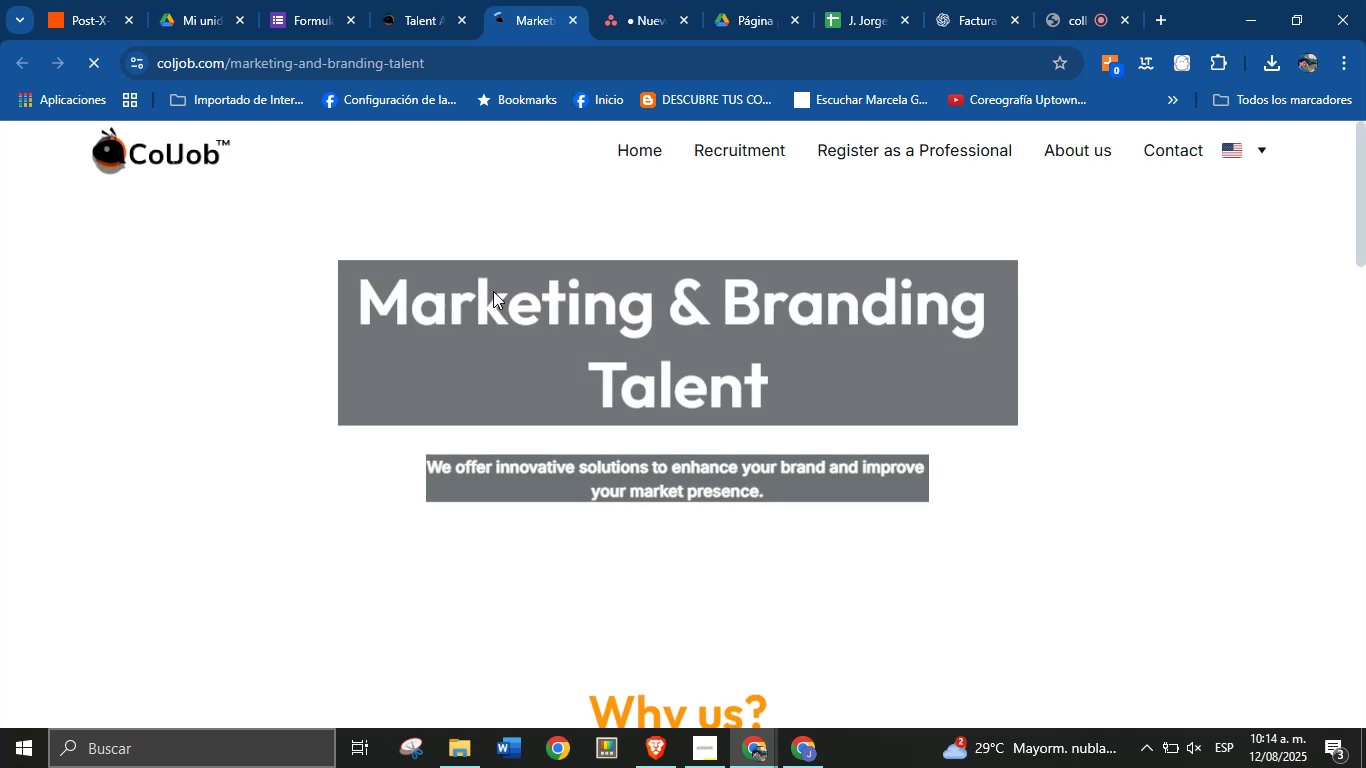 
left_click([822, 527])
 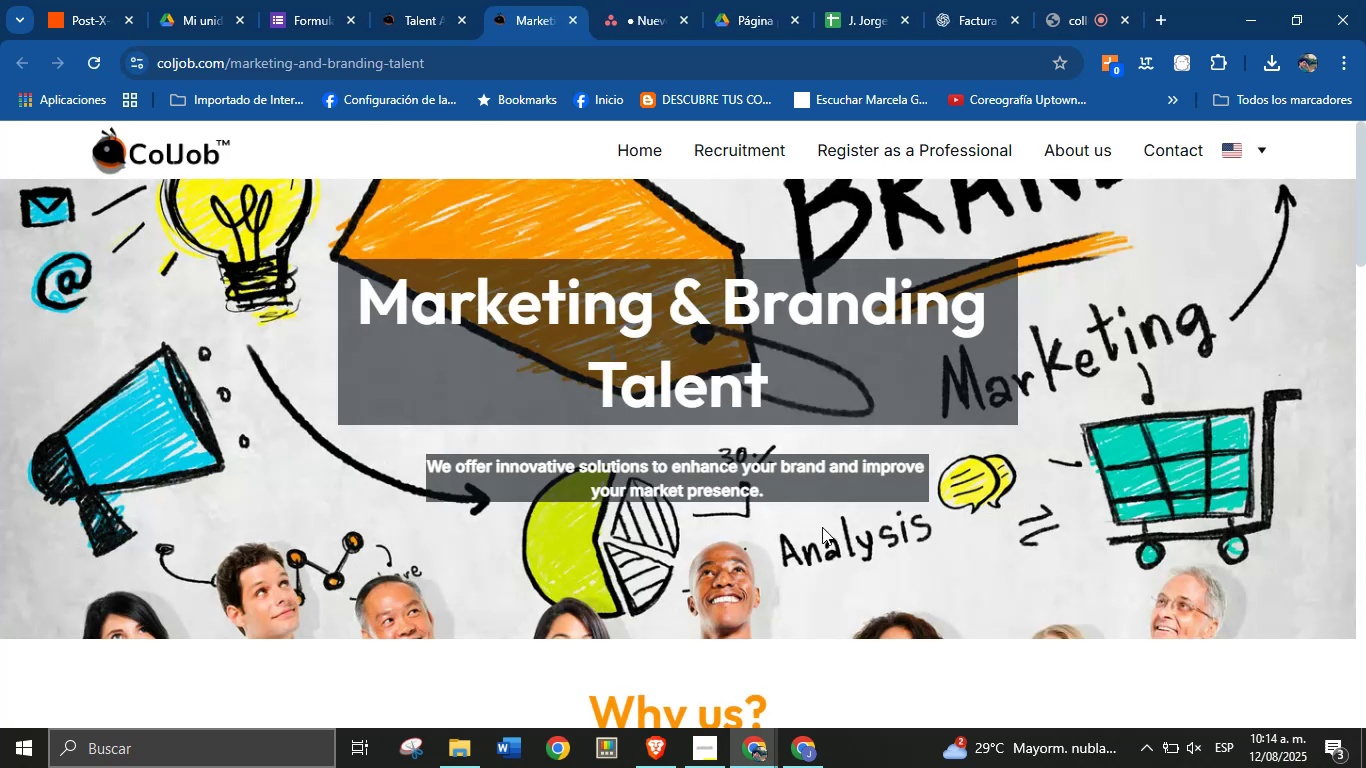 
scroll: coordinate [819, 531], scroll_direction: down, amount: 10.0
 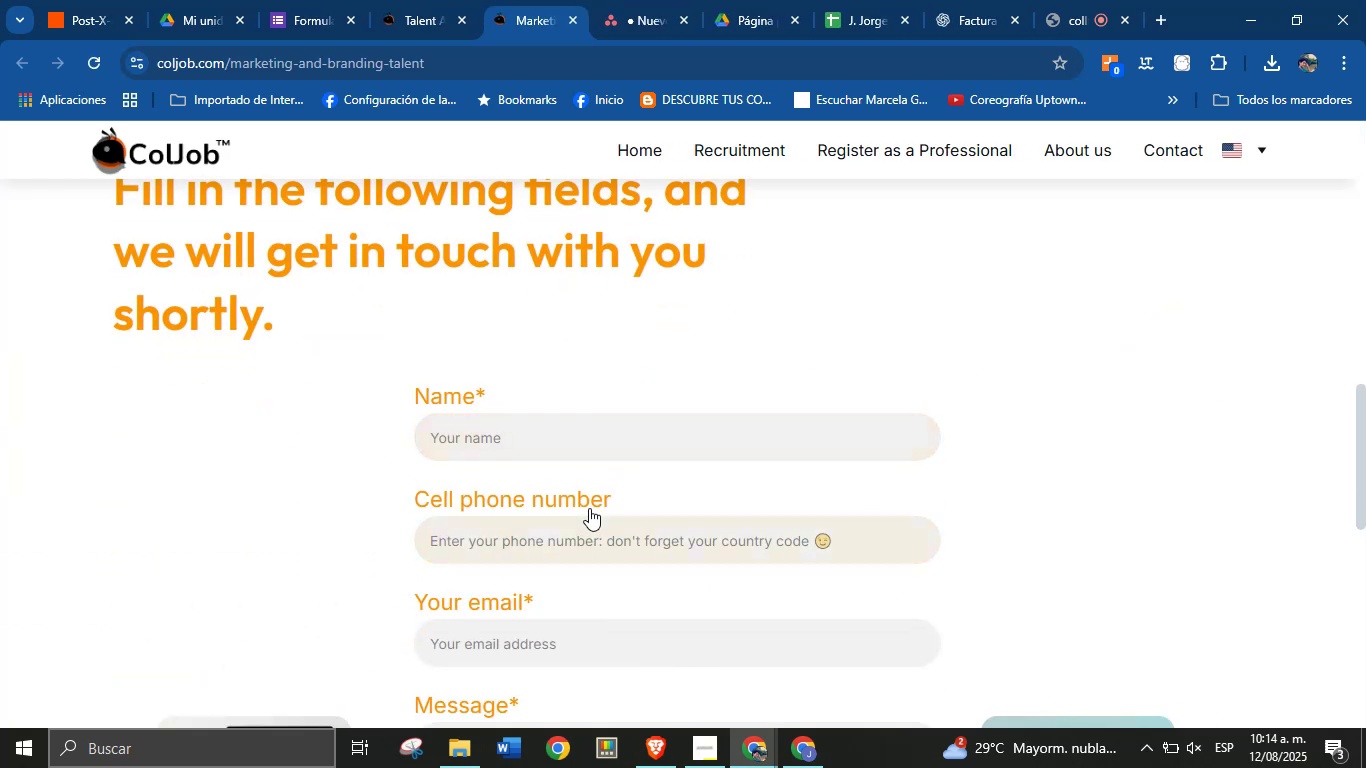 
left_click_drag(start_coordinate=[621, 501], to_coordinate=[419, 500])
 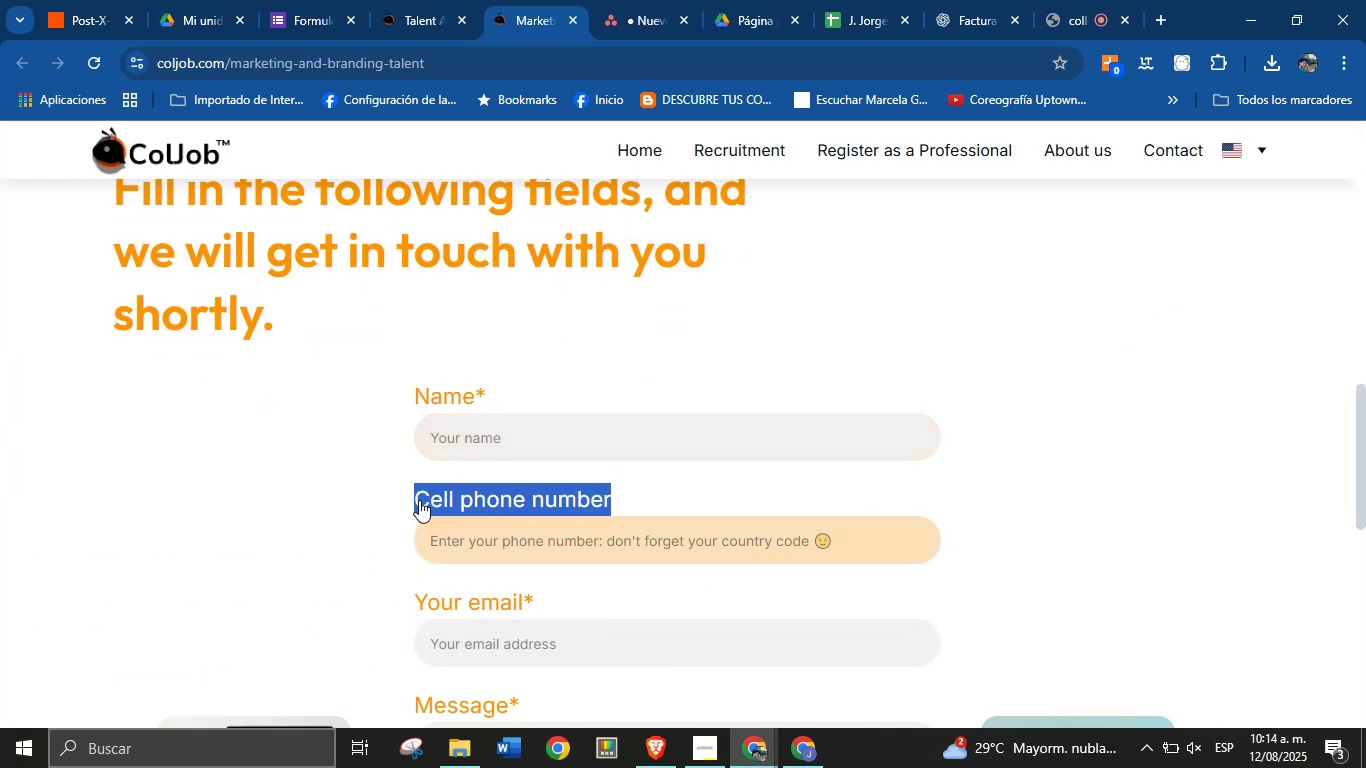 
key(Control+C)
 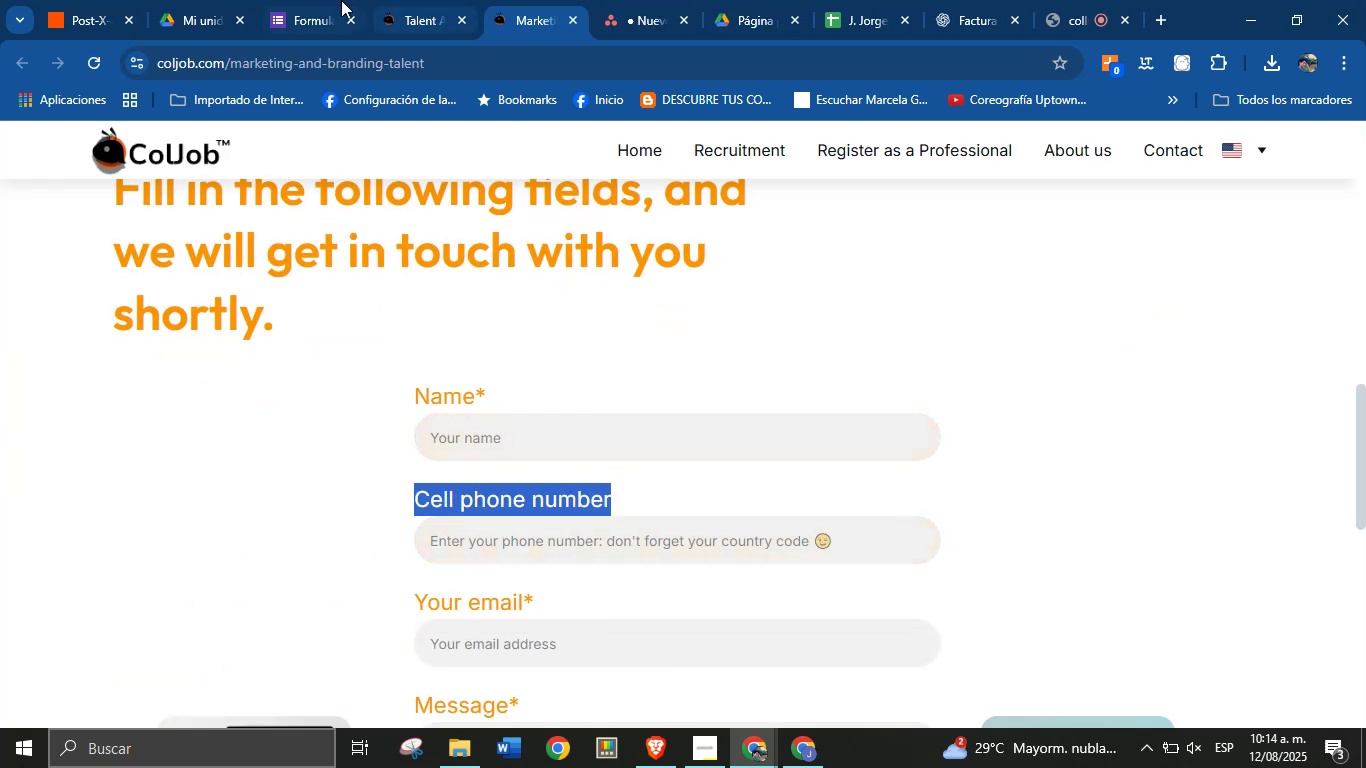 
left_click([328, 0])
 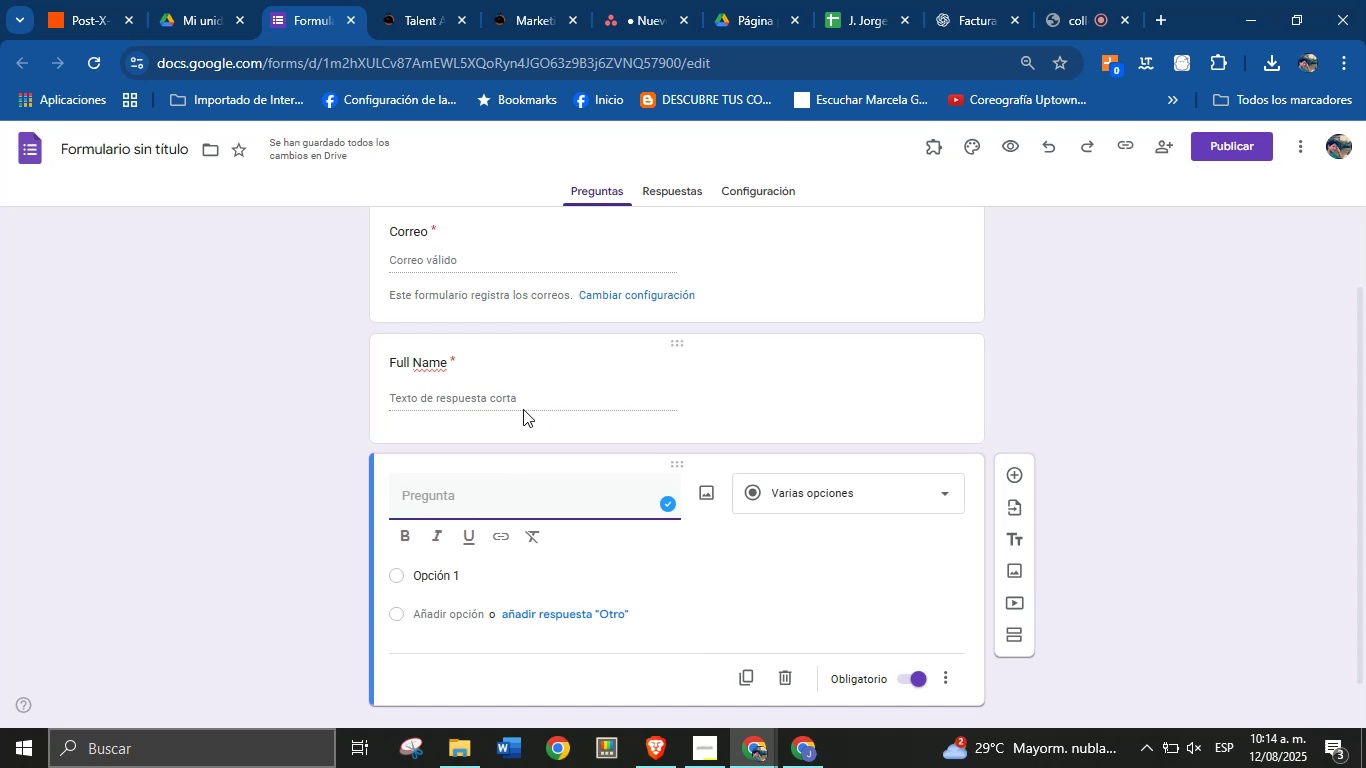 
key(Control+V)
 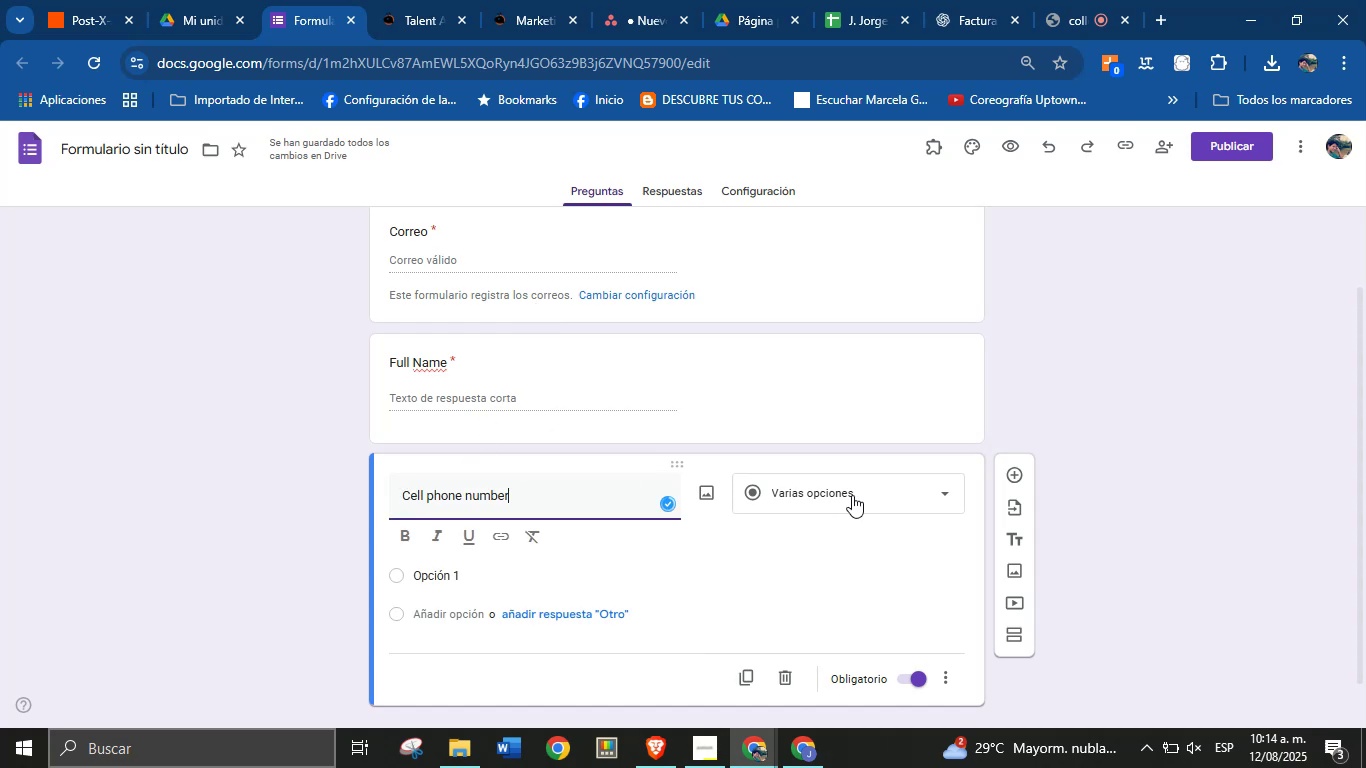 
left_click([858, 486])
 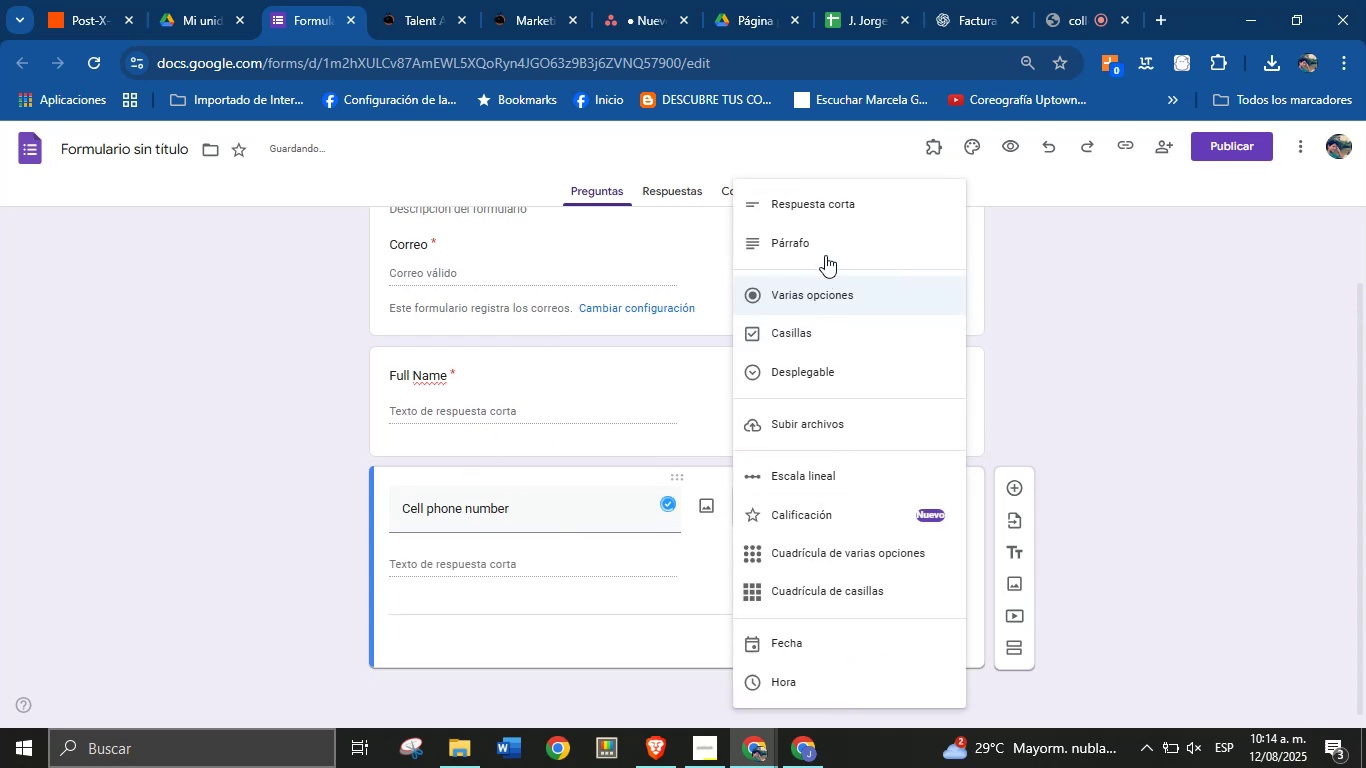 
left_click([838, 200])
 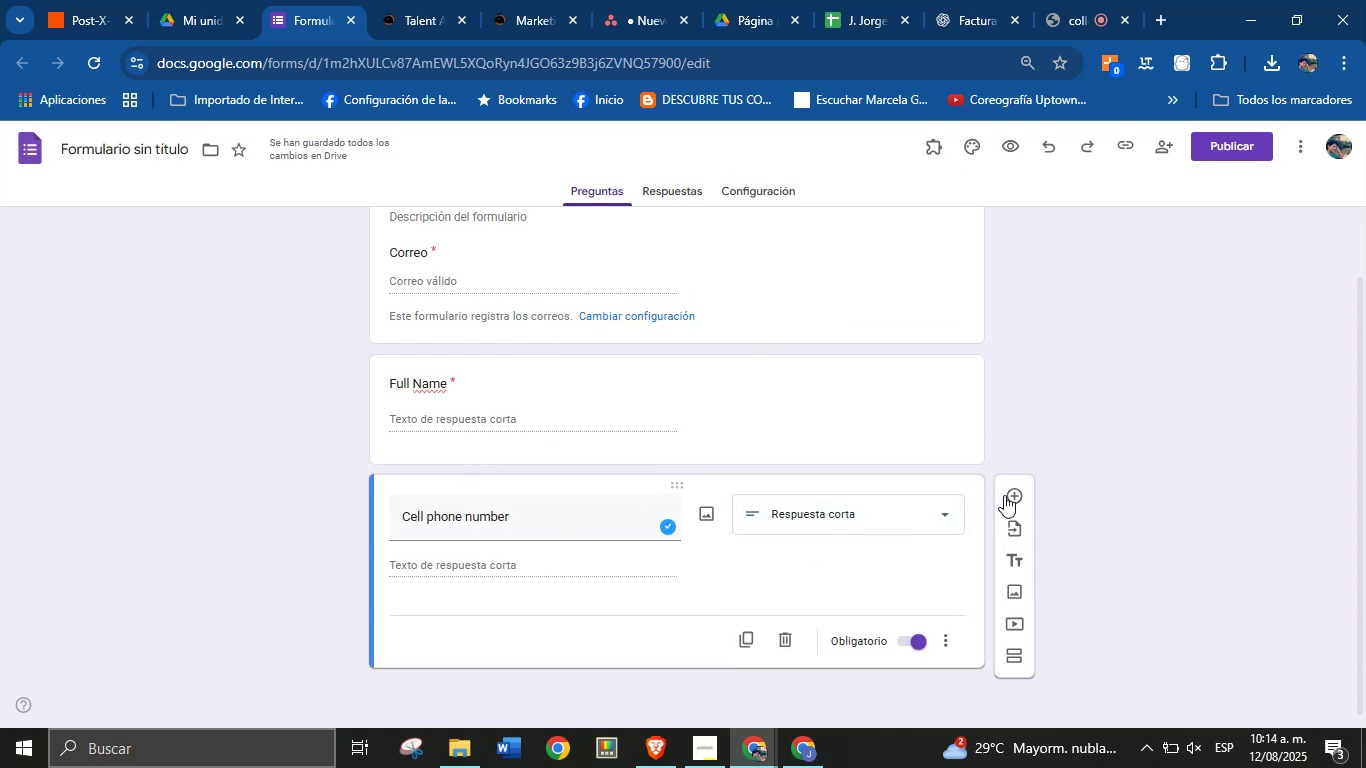 
left_click([1009, 495])
 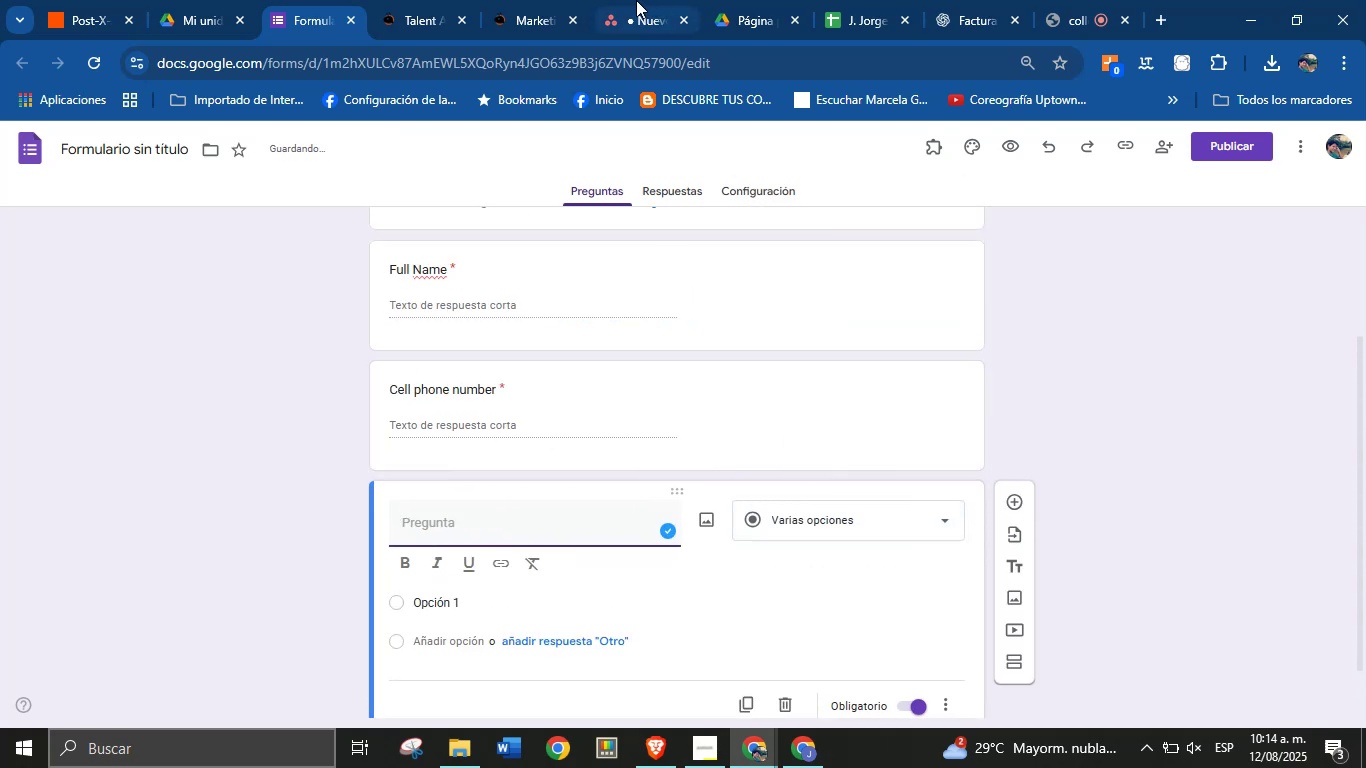 
left_click([542, 0])
 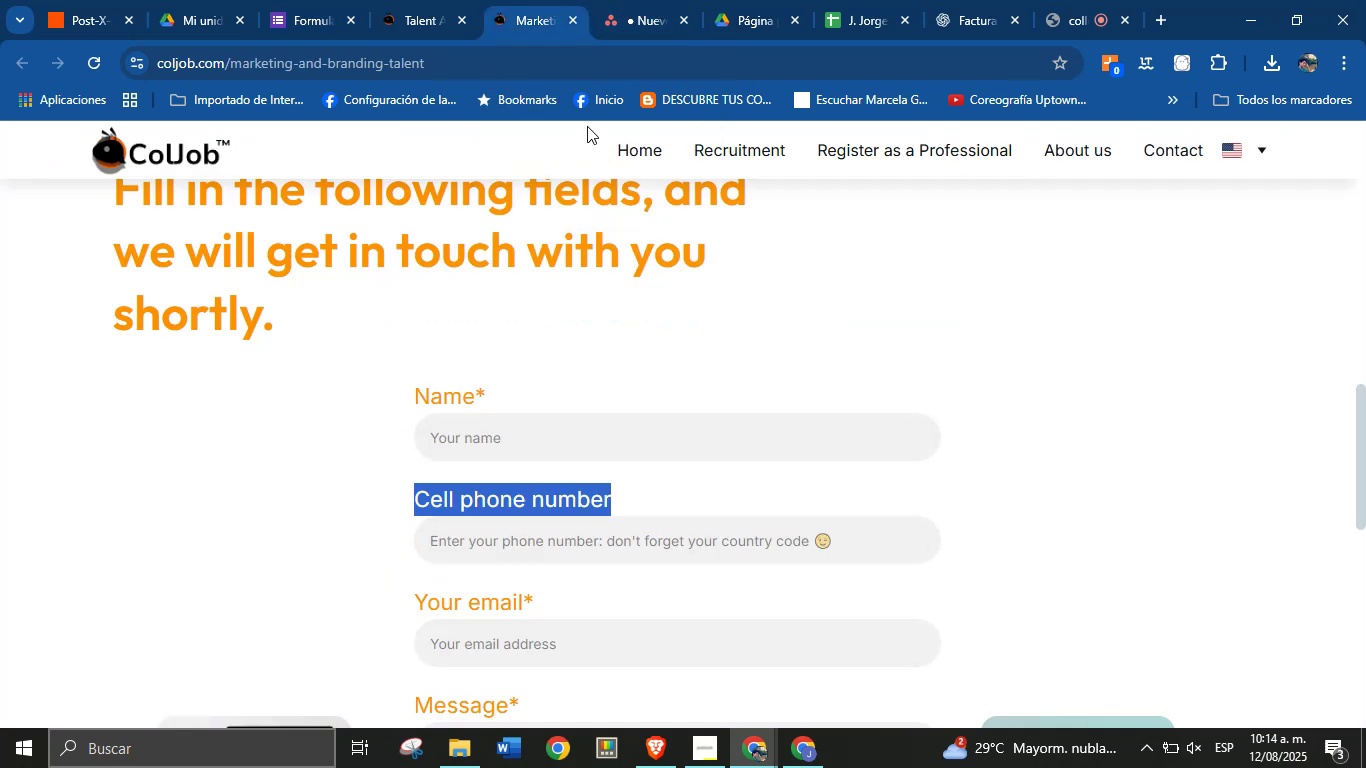 
scroll: coordinate [702, 351], scroll_direction: down, amount: 2.0
 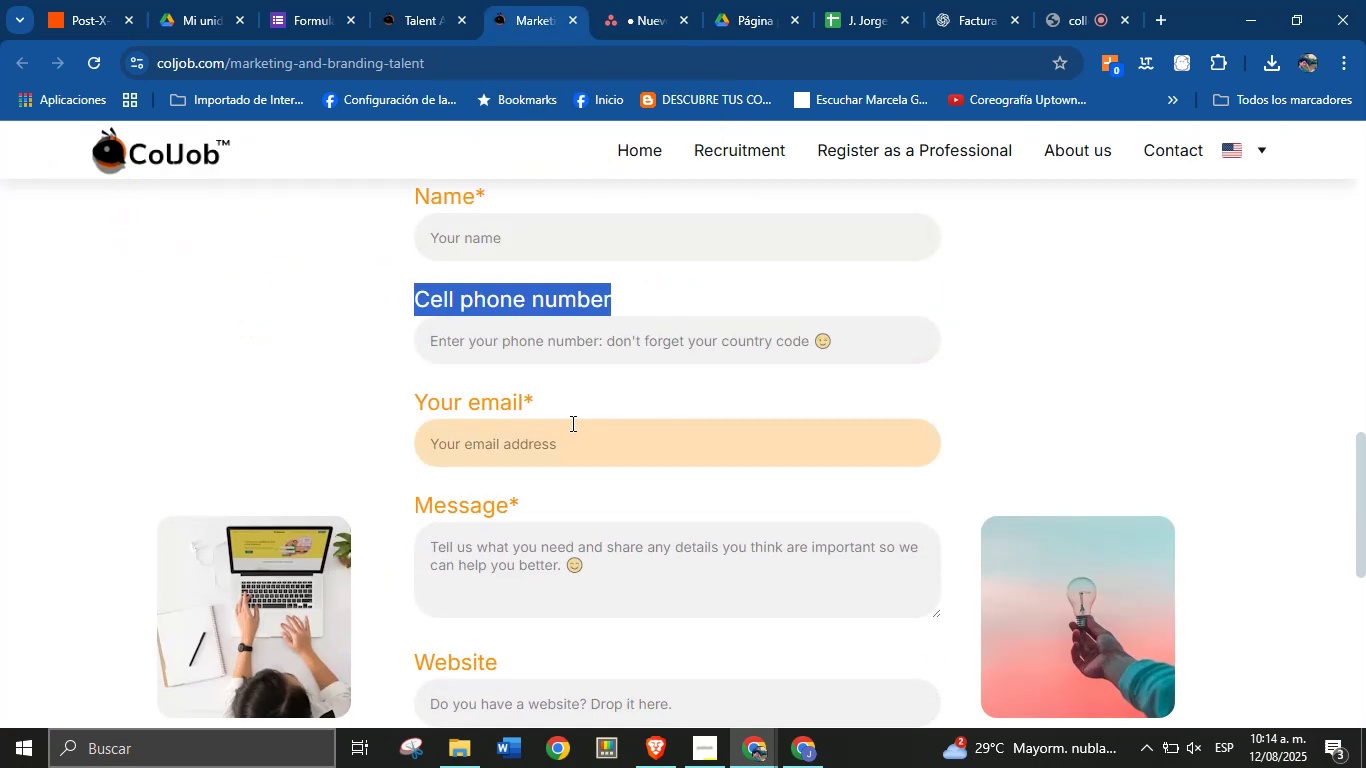 
left_click_drag(start_coordinate=[563, 395], to_coordinate=[417, 400])
 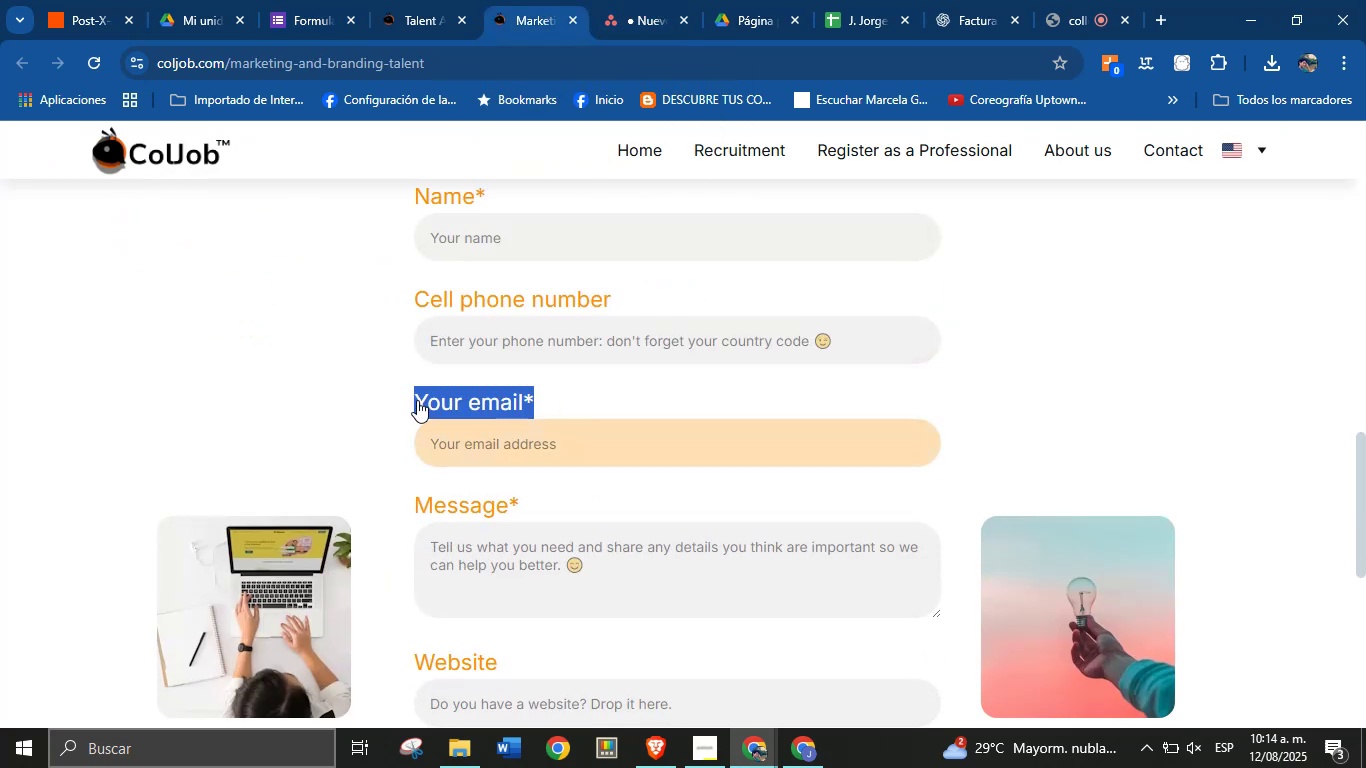 
key(Control+C)
 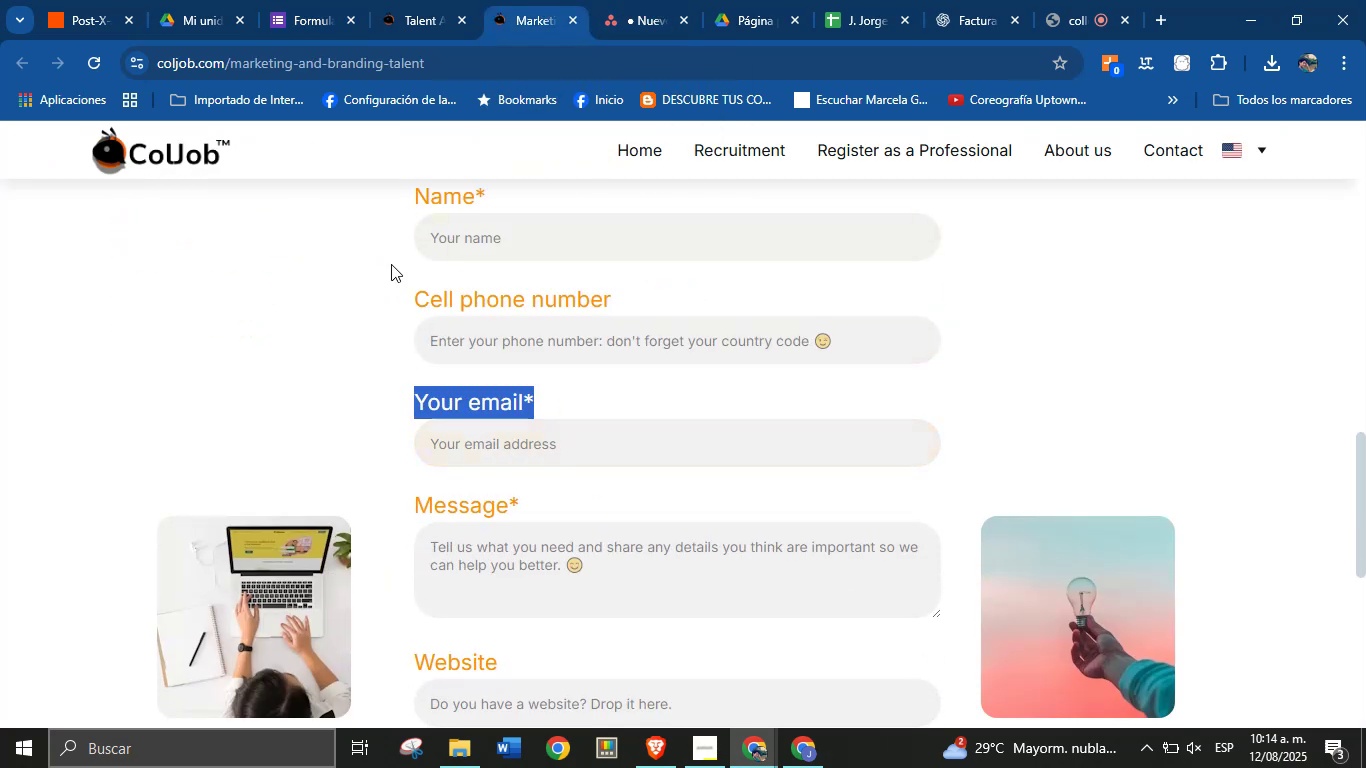 
left_click([385, 436])
 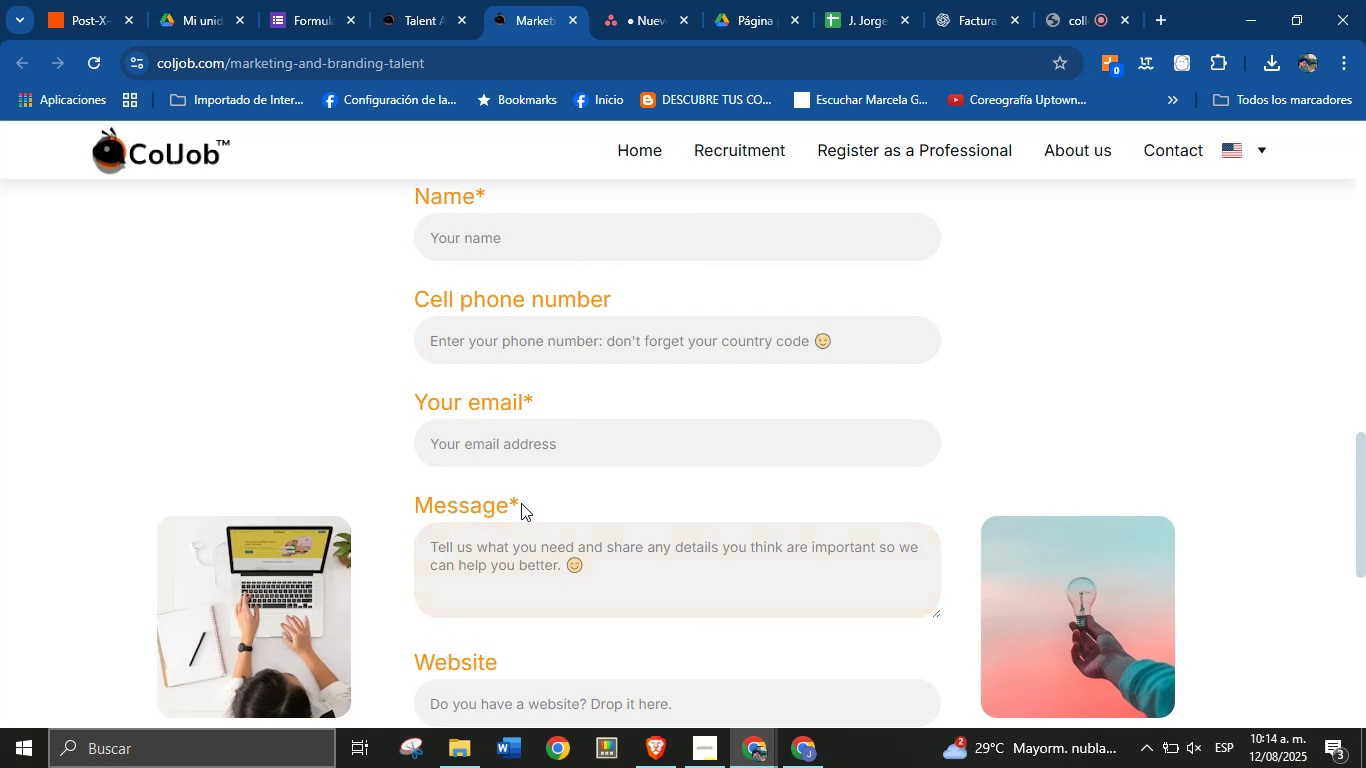 
scroll: coordinate [507, 618], scroll_direction: down, amount: 1.0
 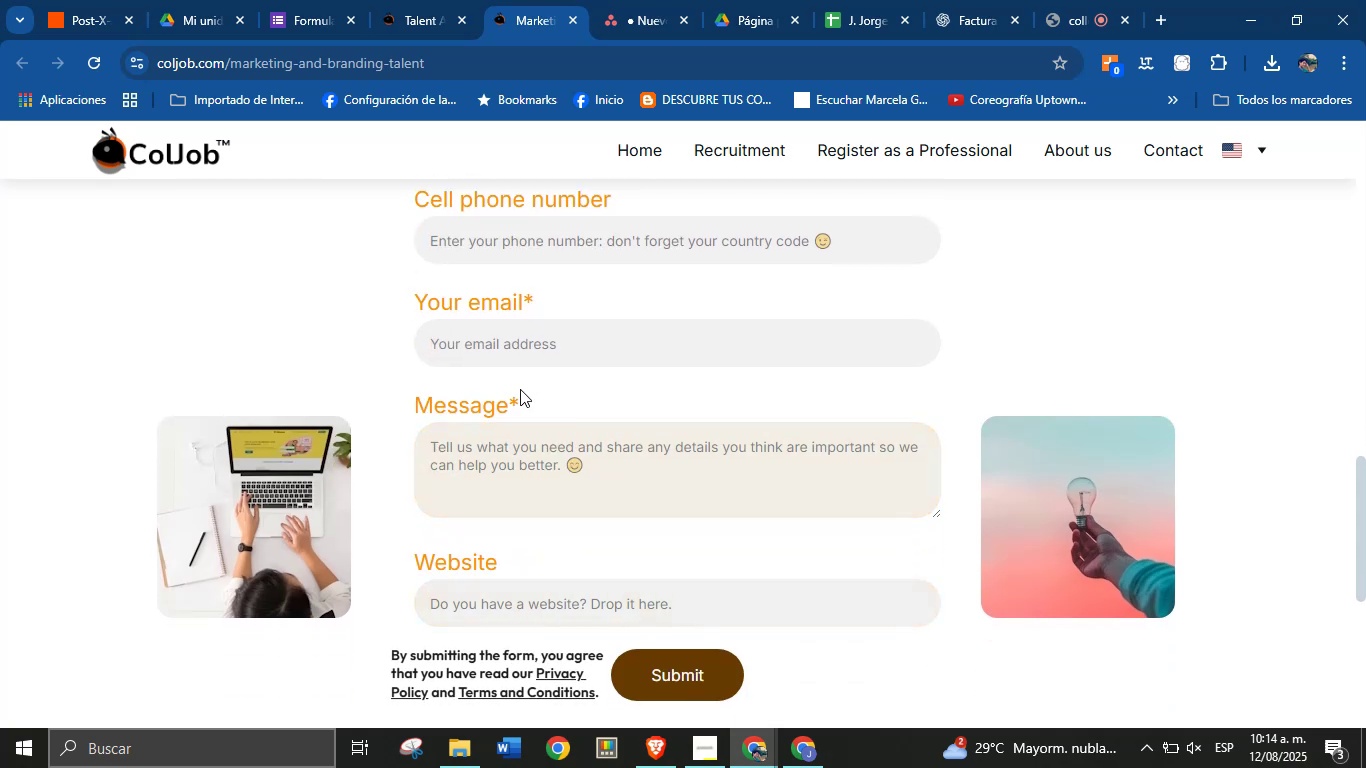 
left_click_drag(start_coordinate=[520, 410], to_coordinate=[422, 408])
 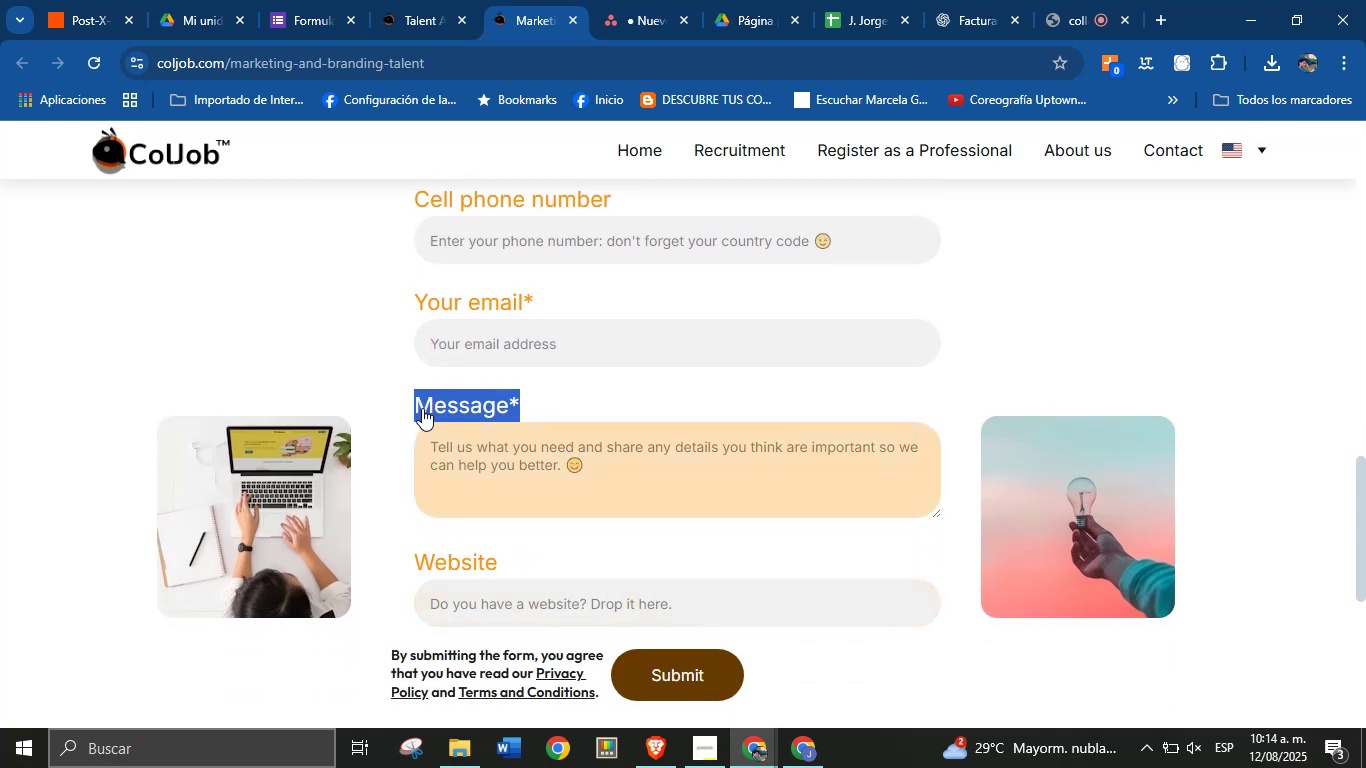 
key(Control+C)
 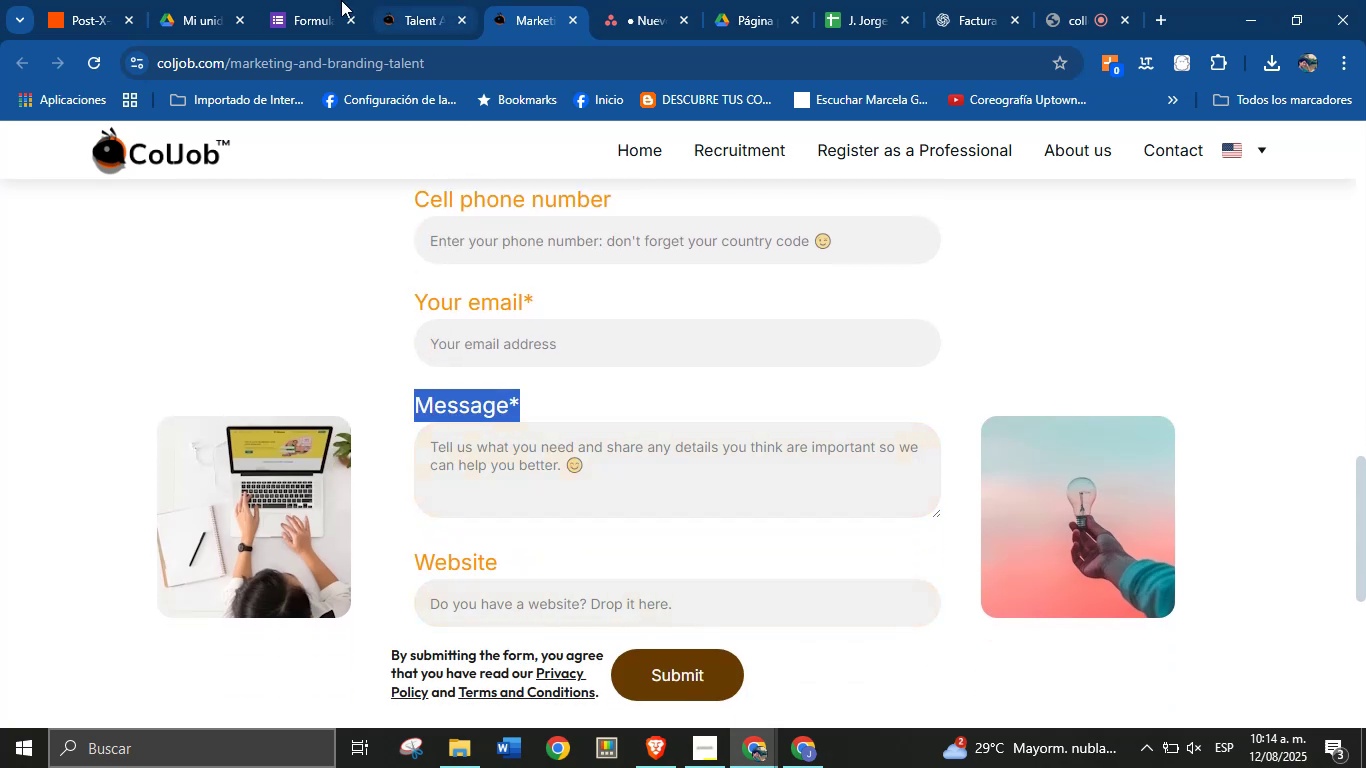 
left_click([277, 0])
 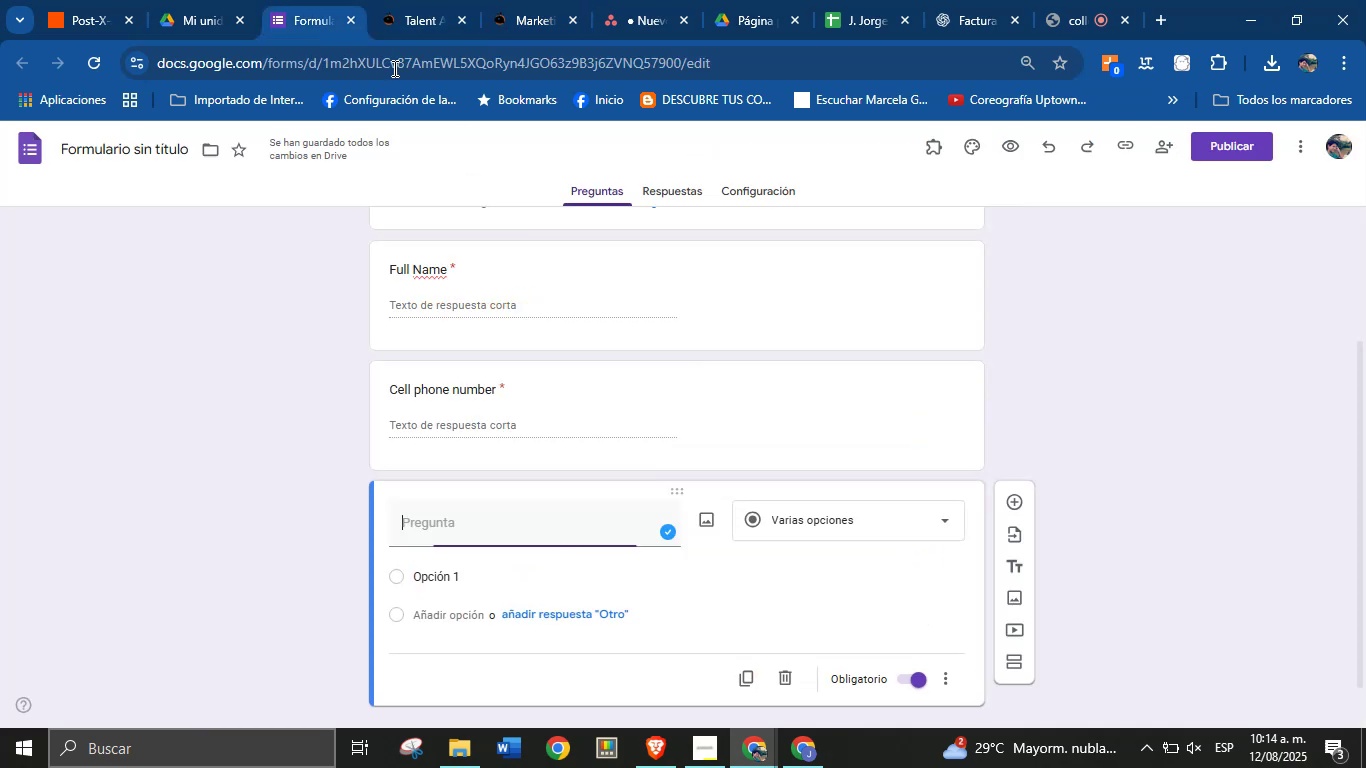 
key(Control+V)
 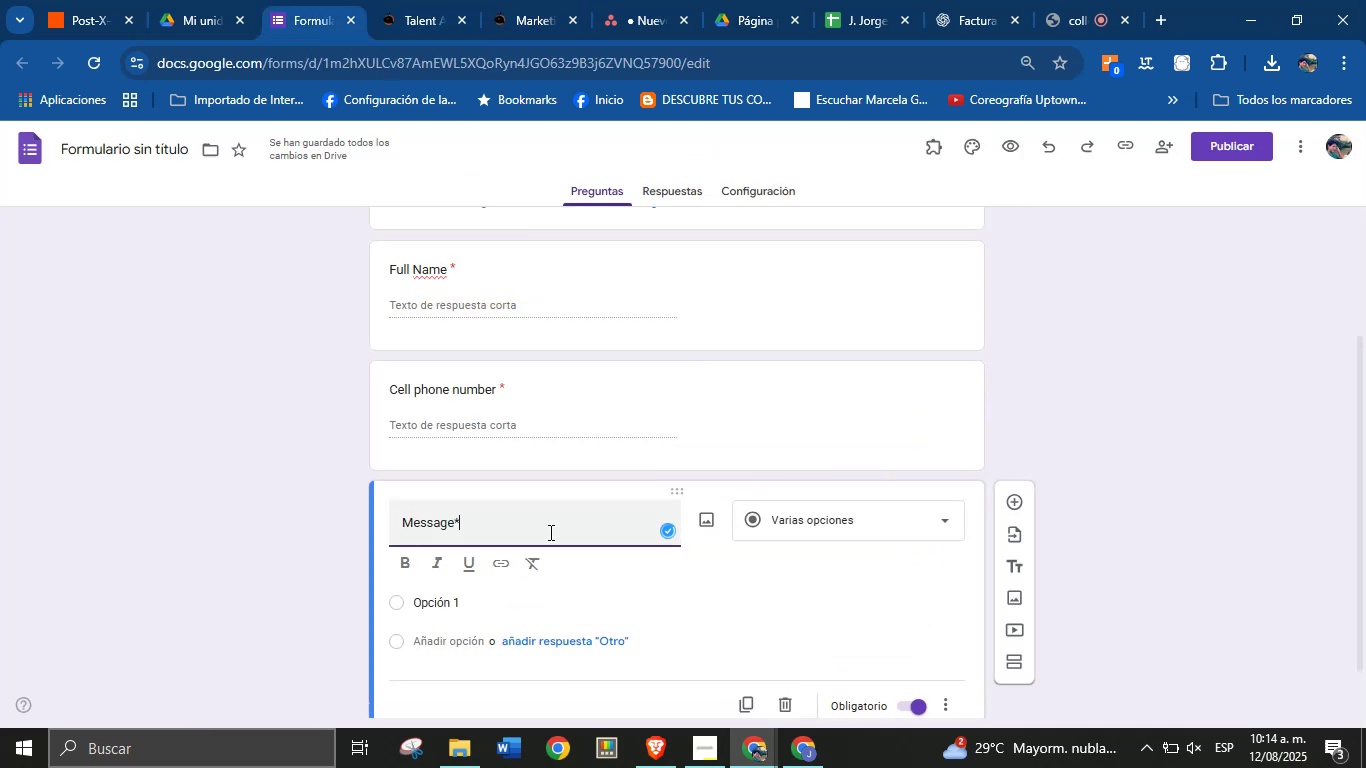 
key(Backspace)
 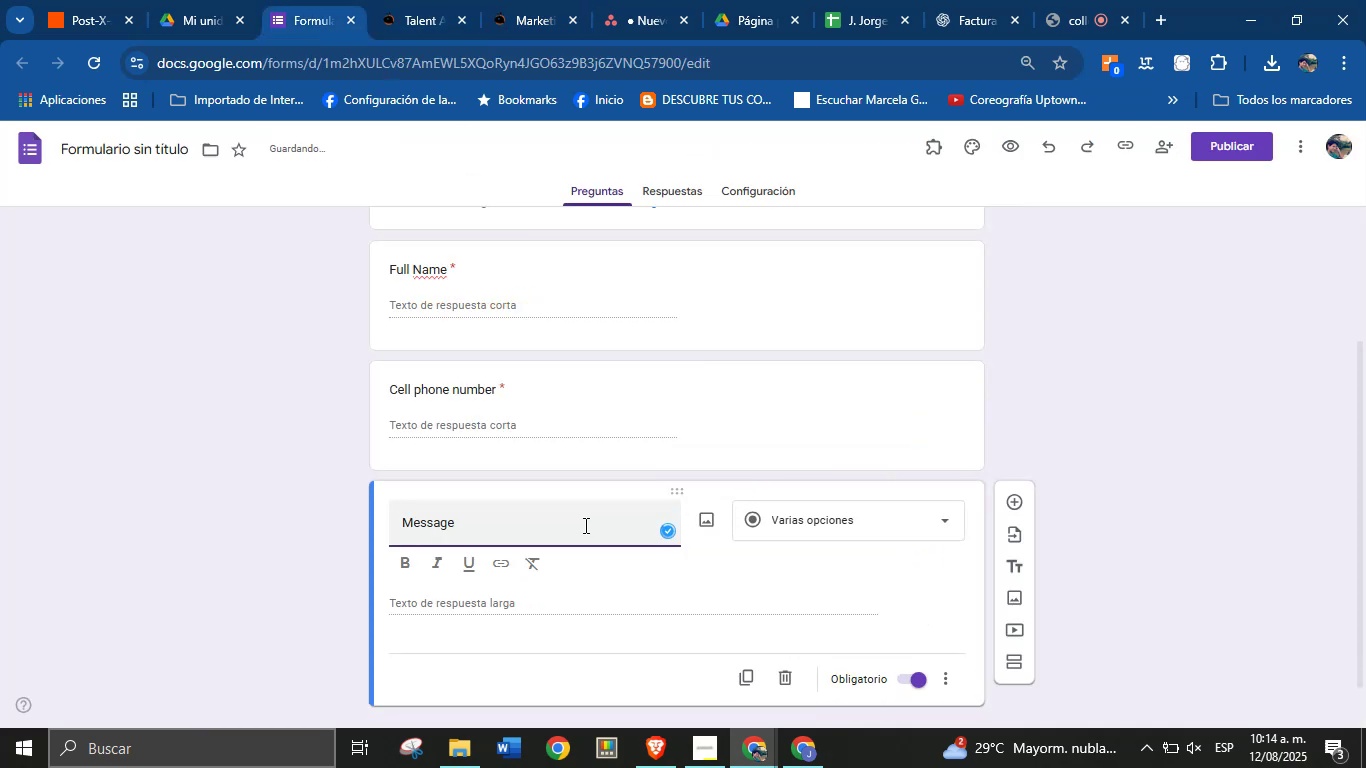 
double_click([583, 525])
 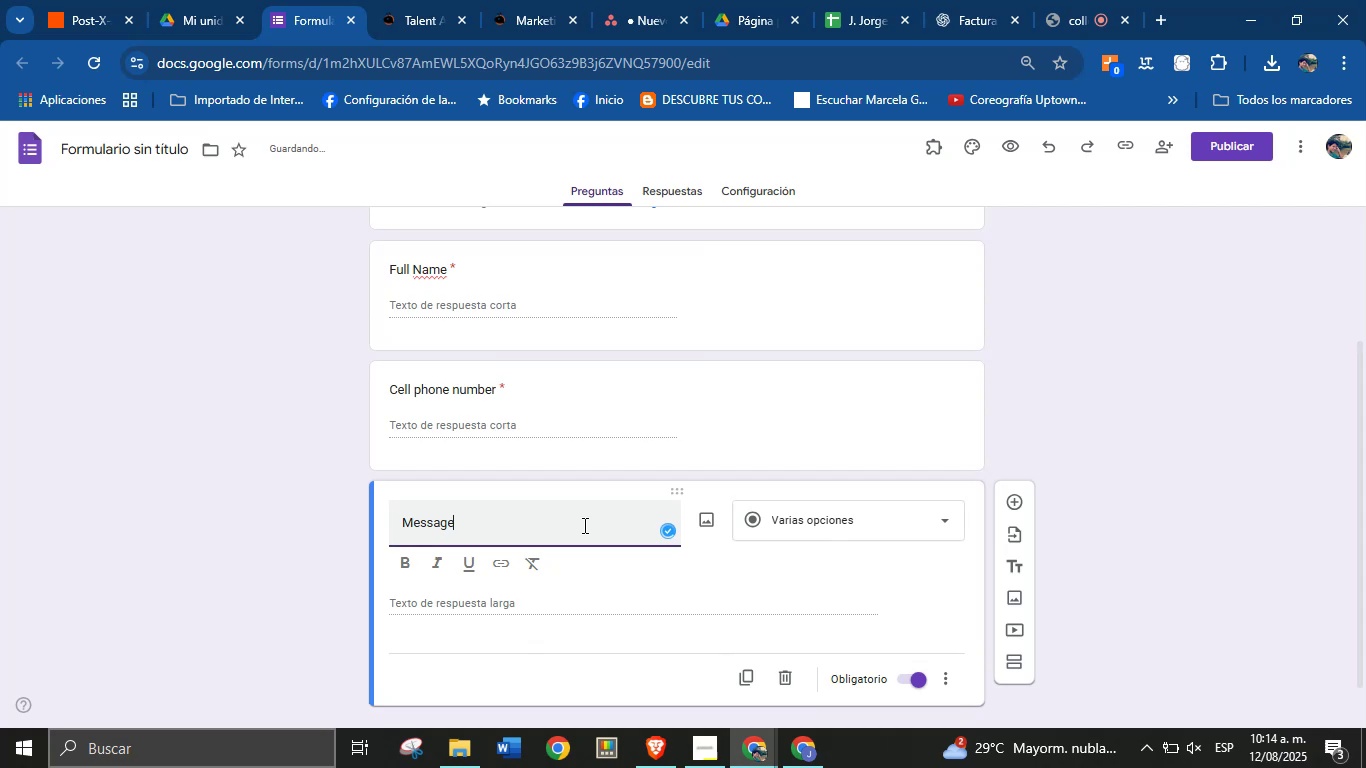 
triple_click([583, 525])
 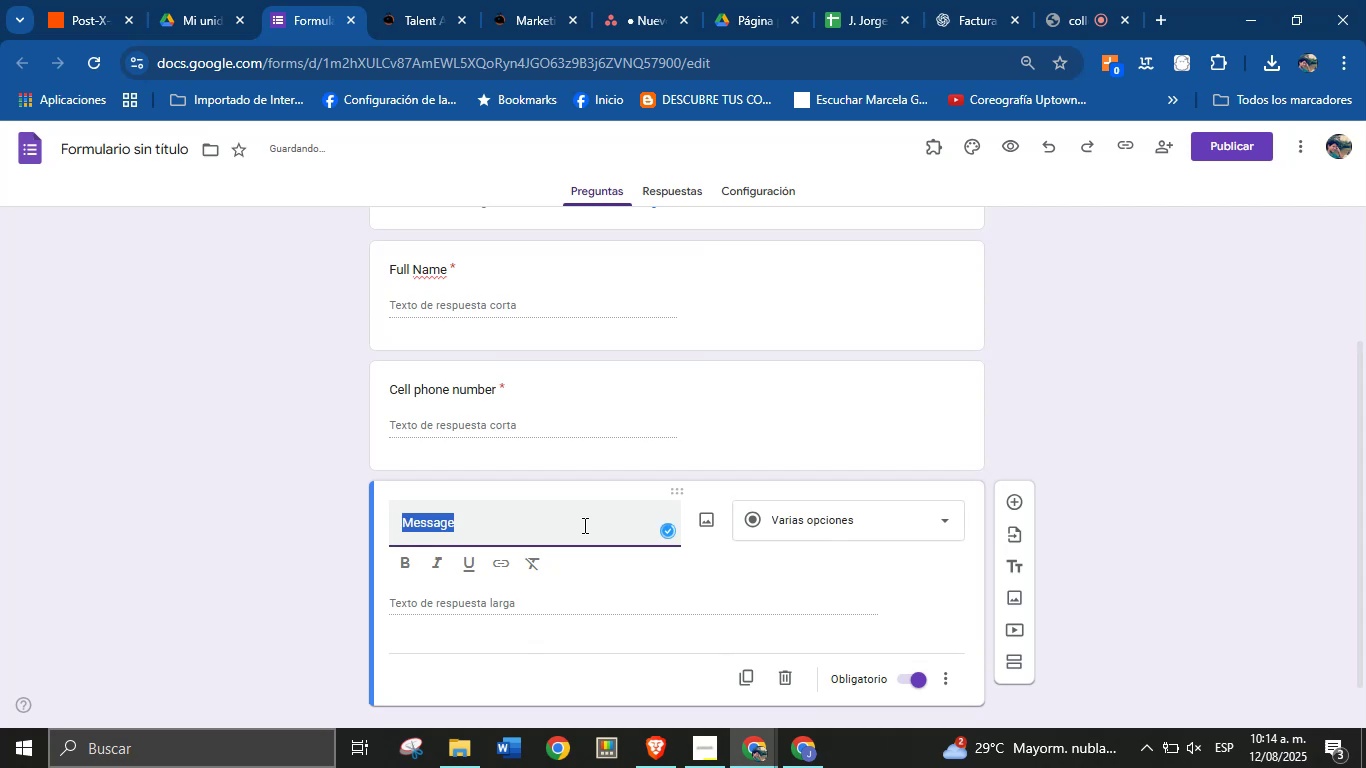 
key(CapsLock)
 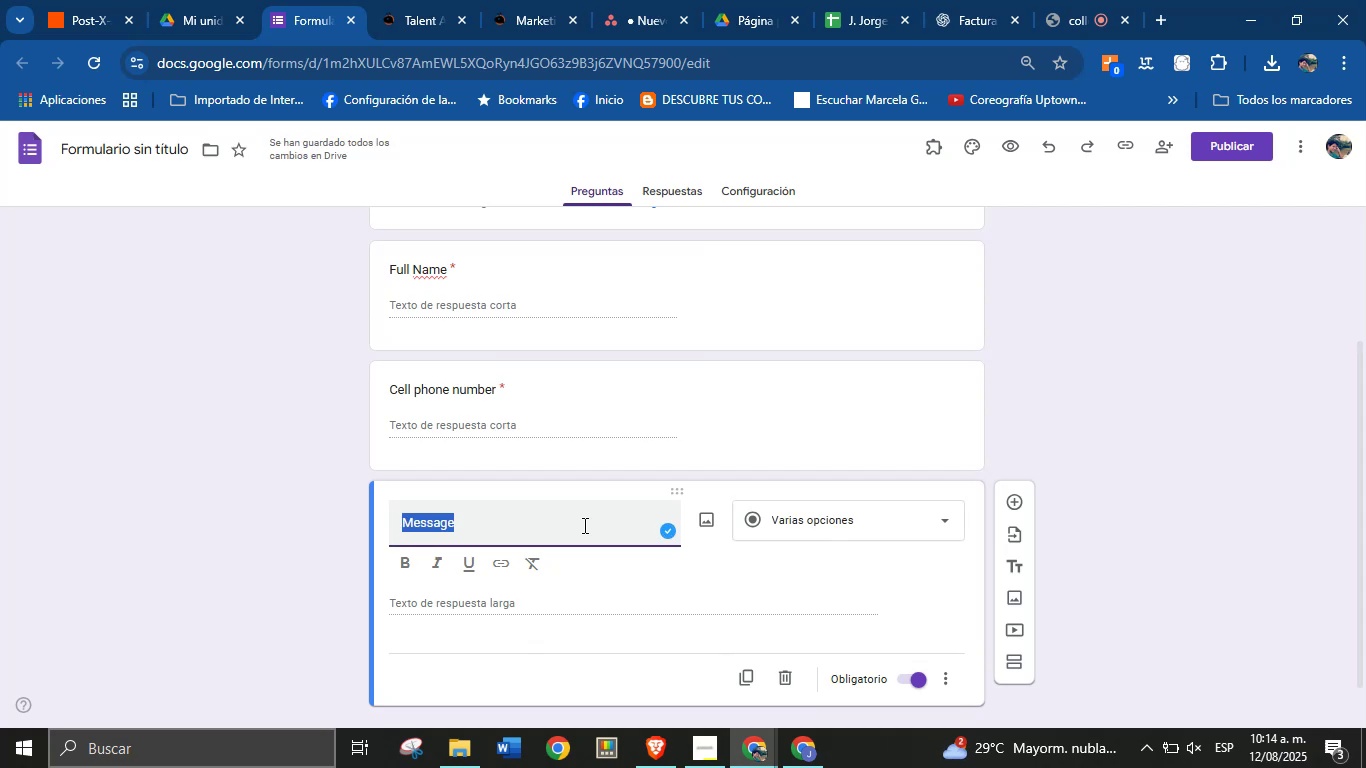 
wait(5.97)
 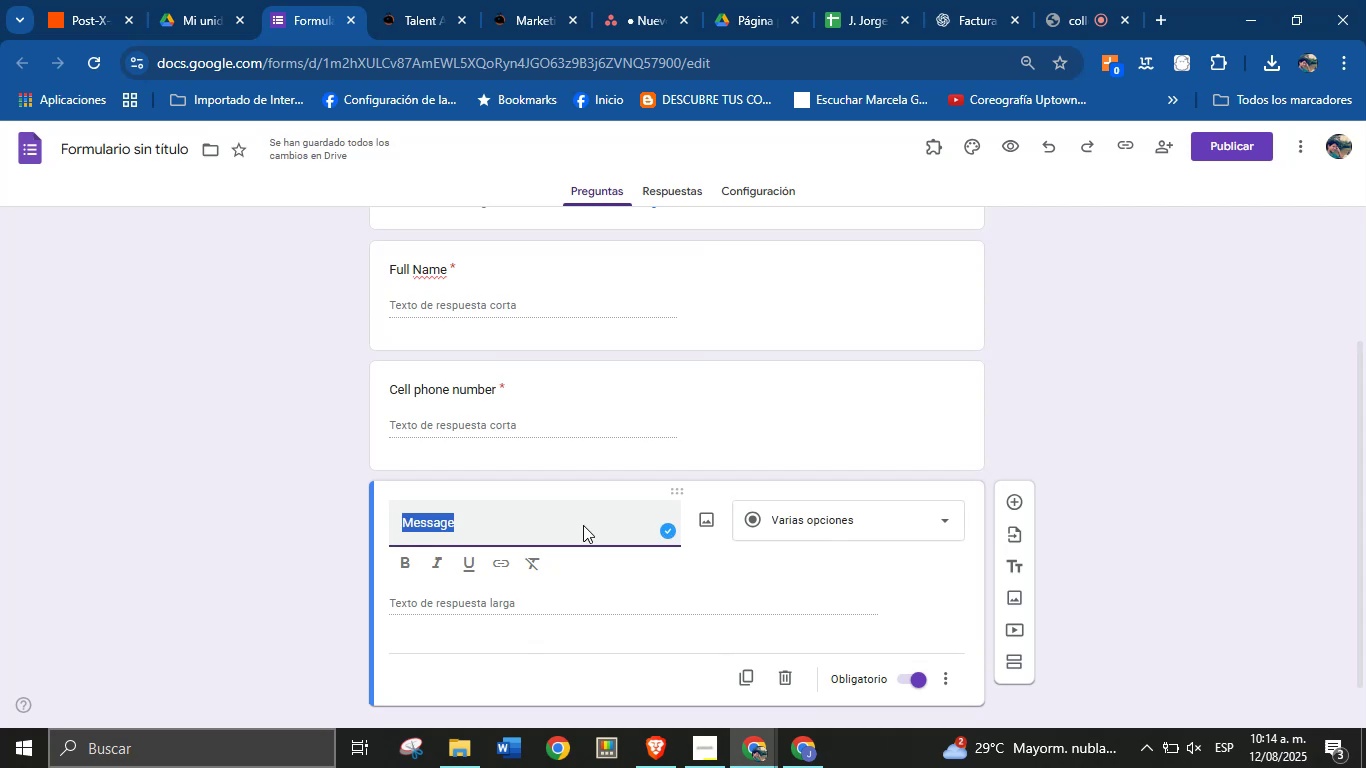 
key(Backspace)
type(Servci)
key(Backspace)
key(Backspace)
 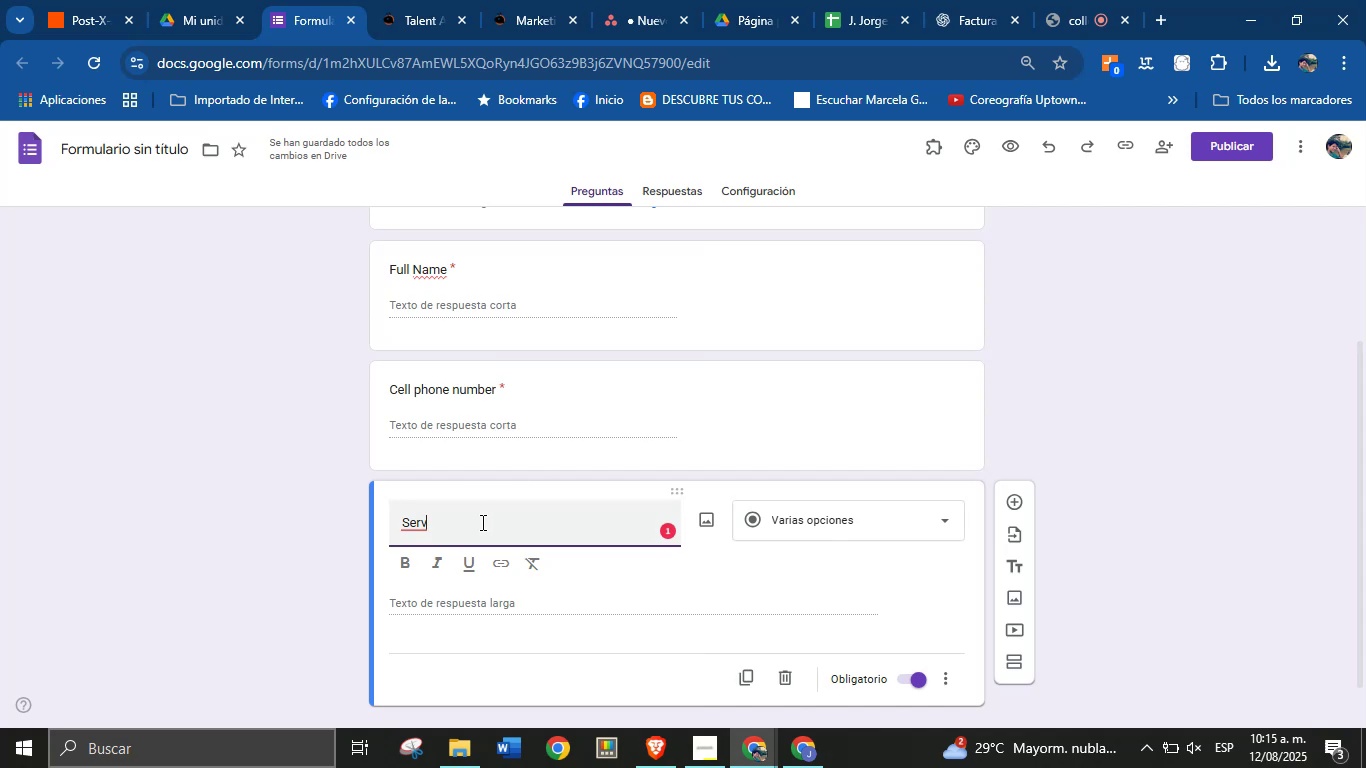 
wait(19.58)
 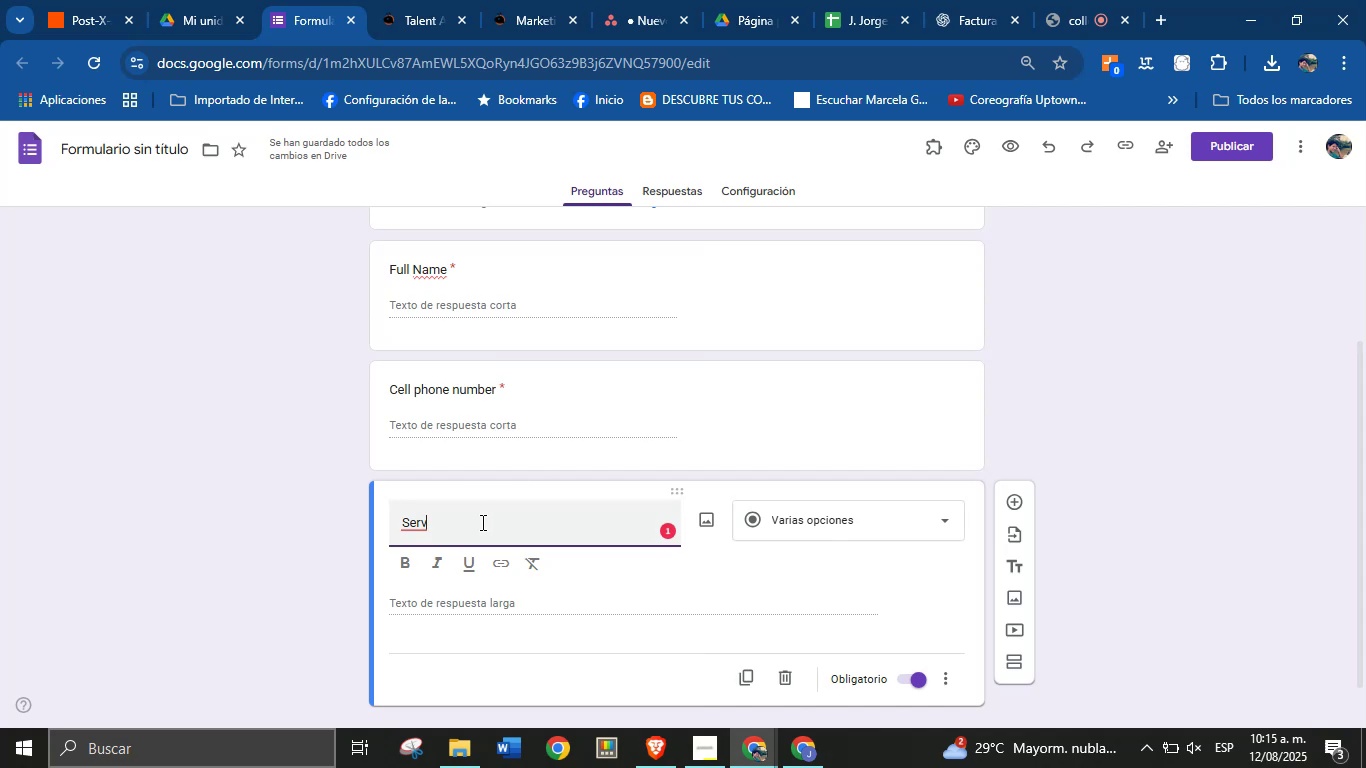 
type(ices)
 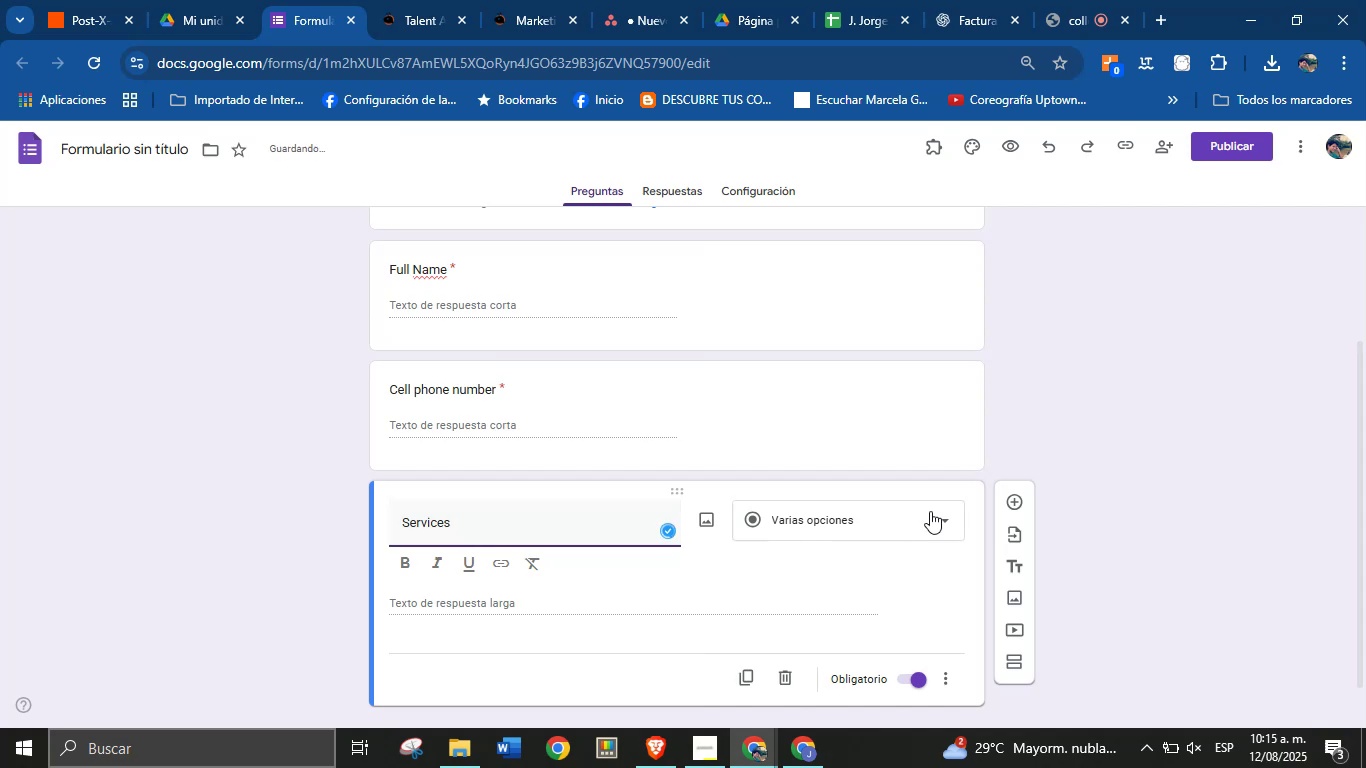 
left_click([914, 519])
 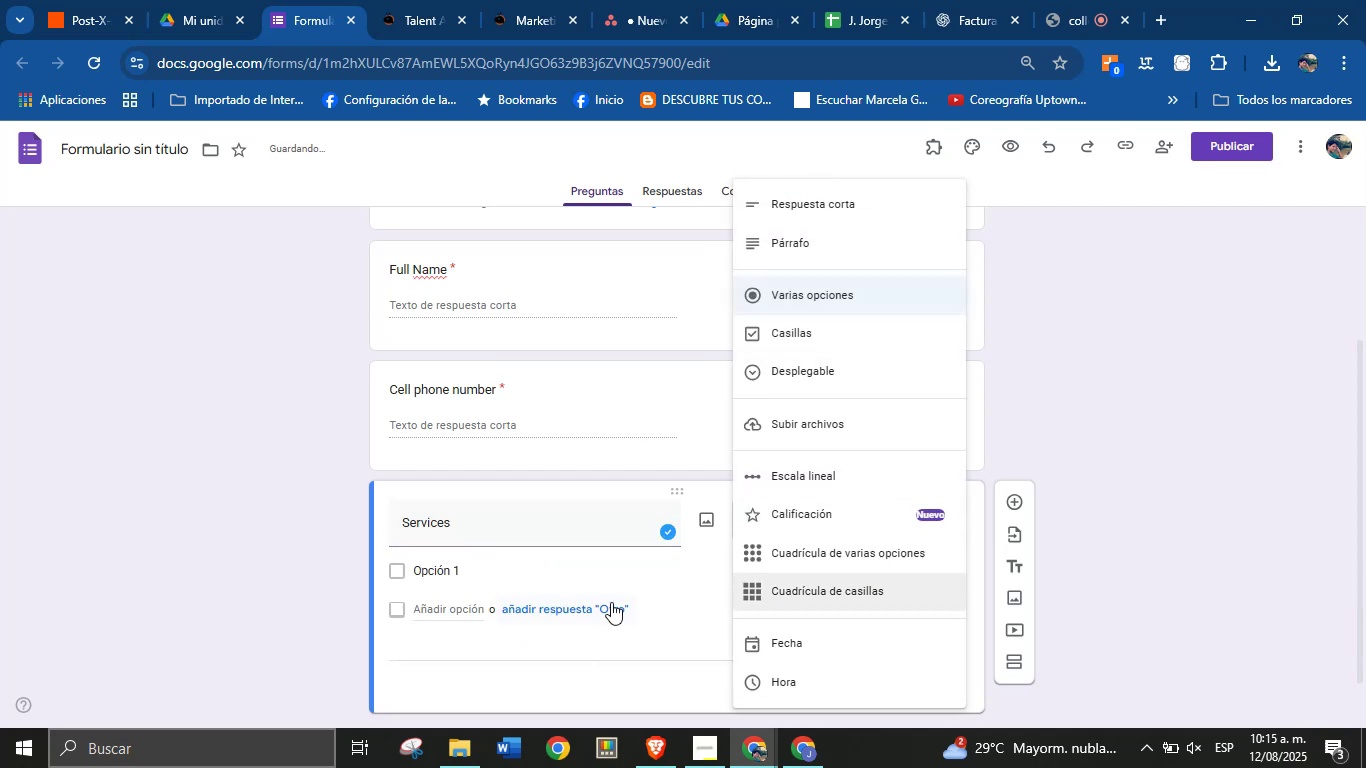 
left_click([434, 568])
 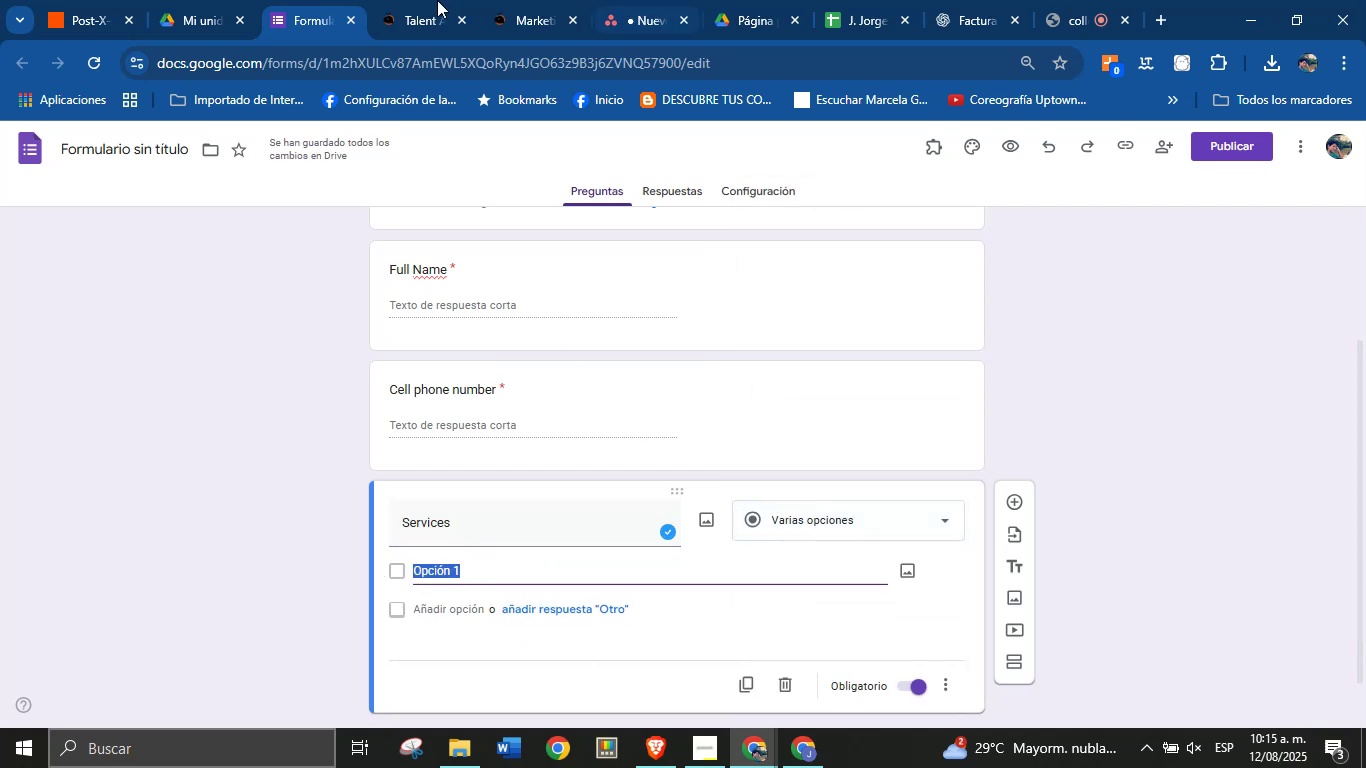 
left_click([414, 0])
 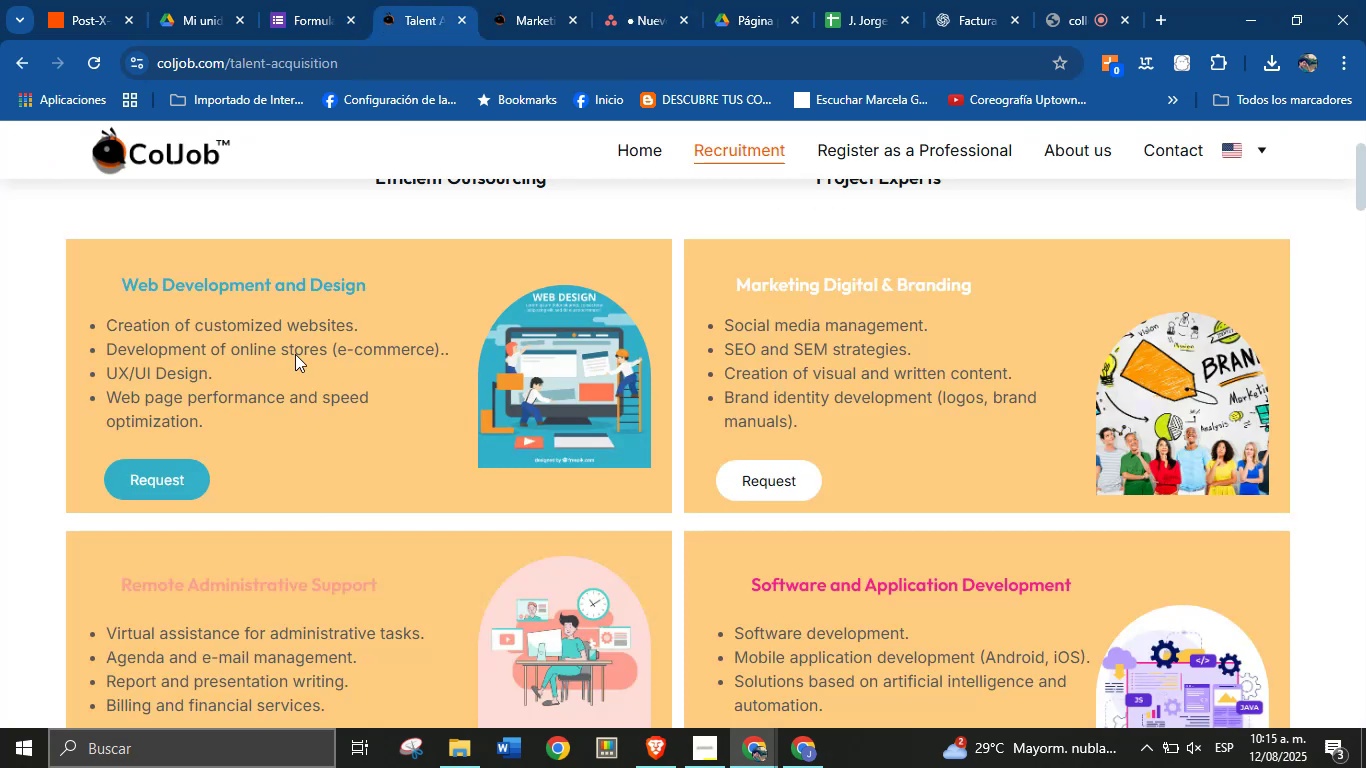 
left_click([242, 273])
 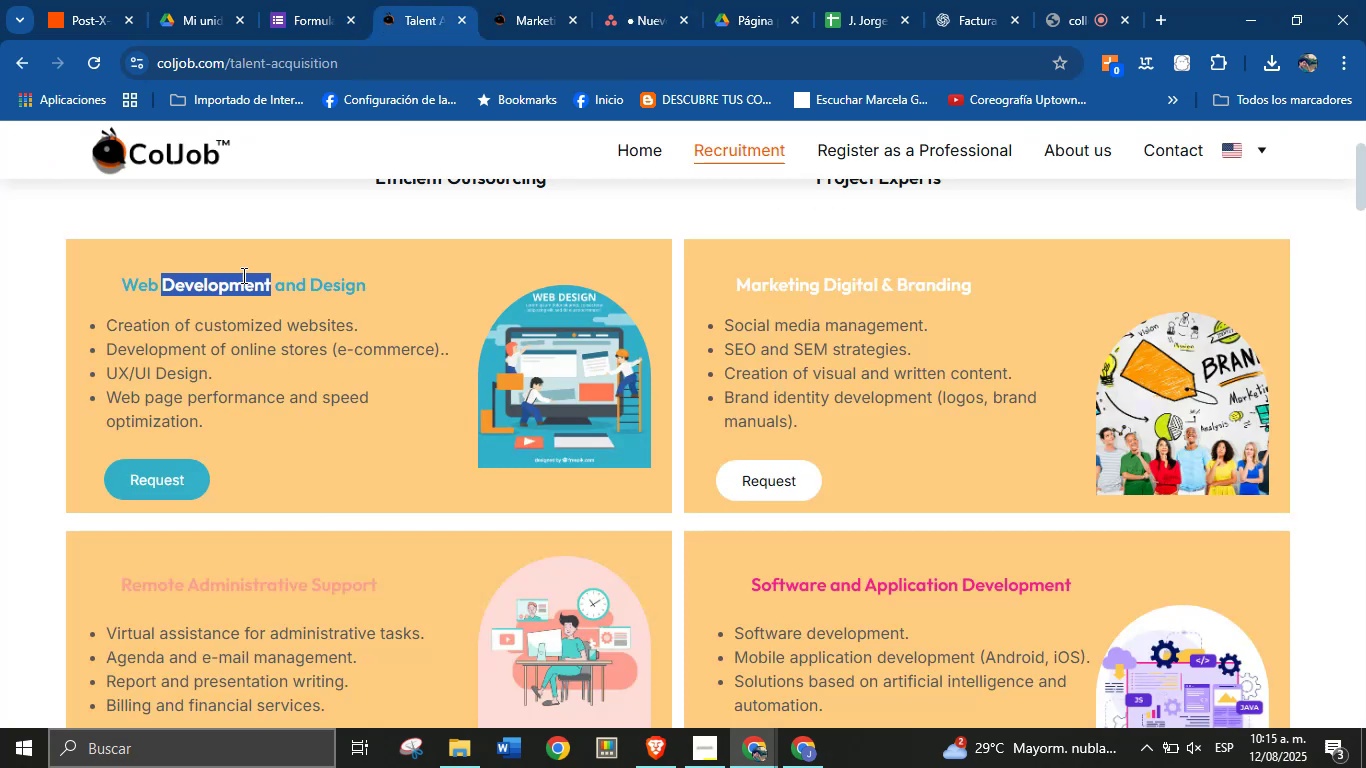 
triple_click([242, 275])
 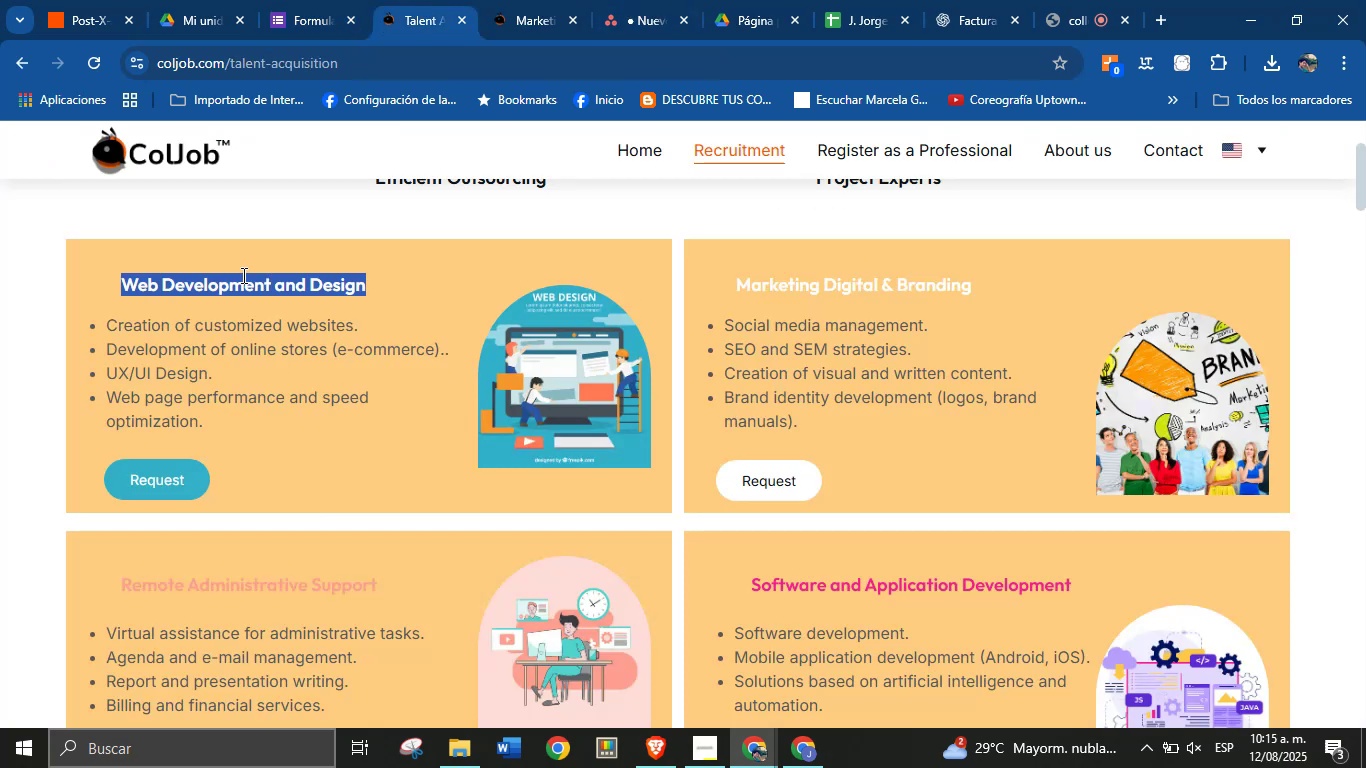 
key(Control+C)
 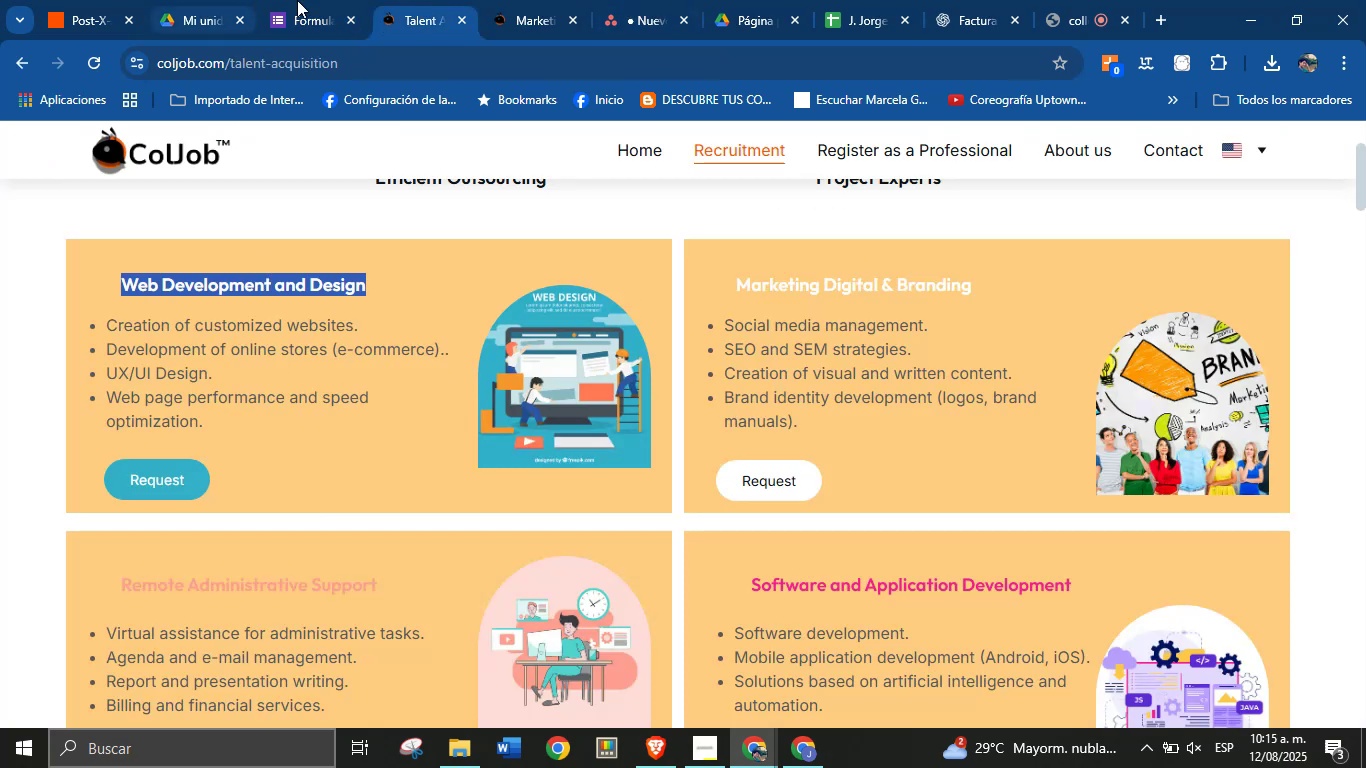 
left_click([325, 0])
 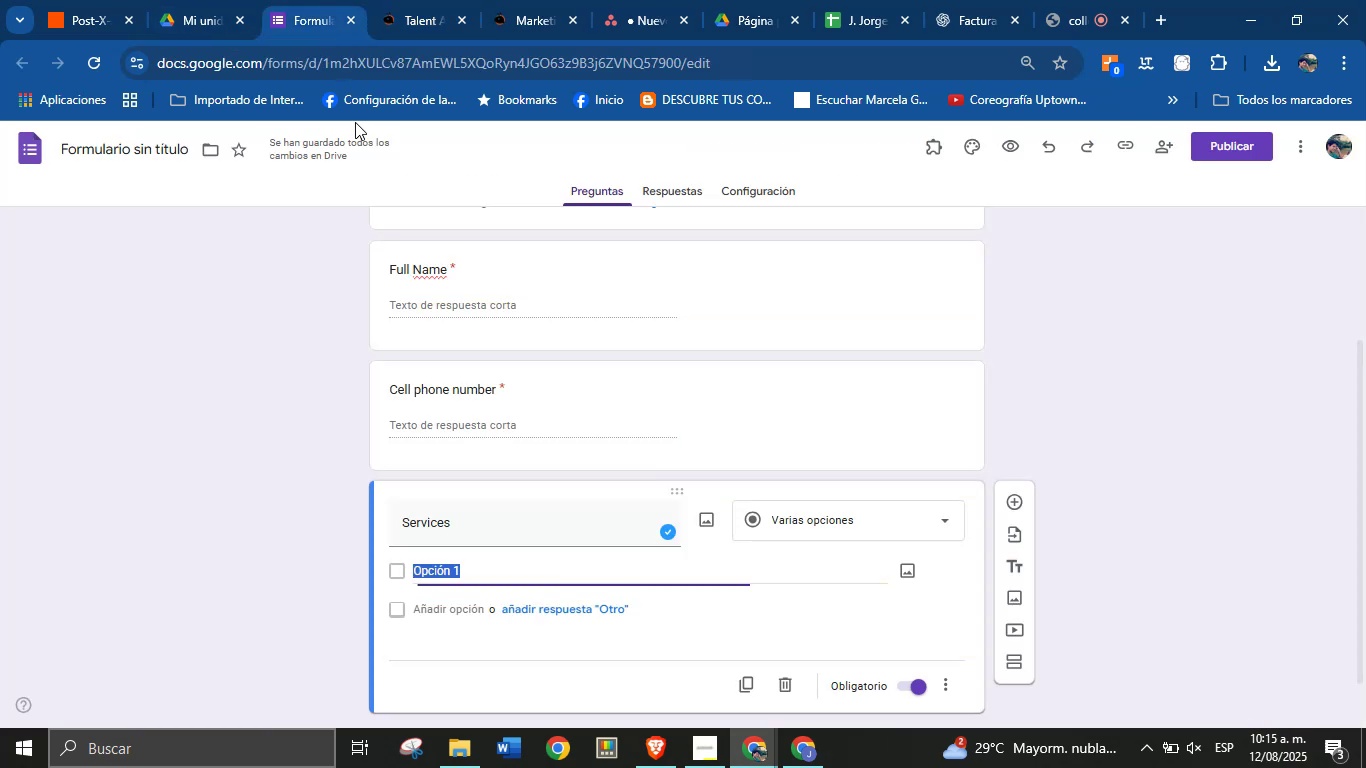 
key(Control+V)
 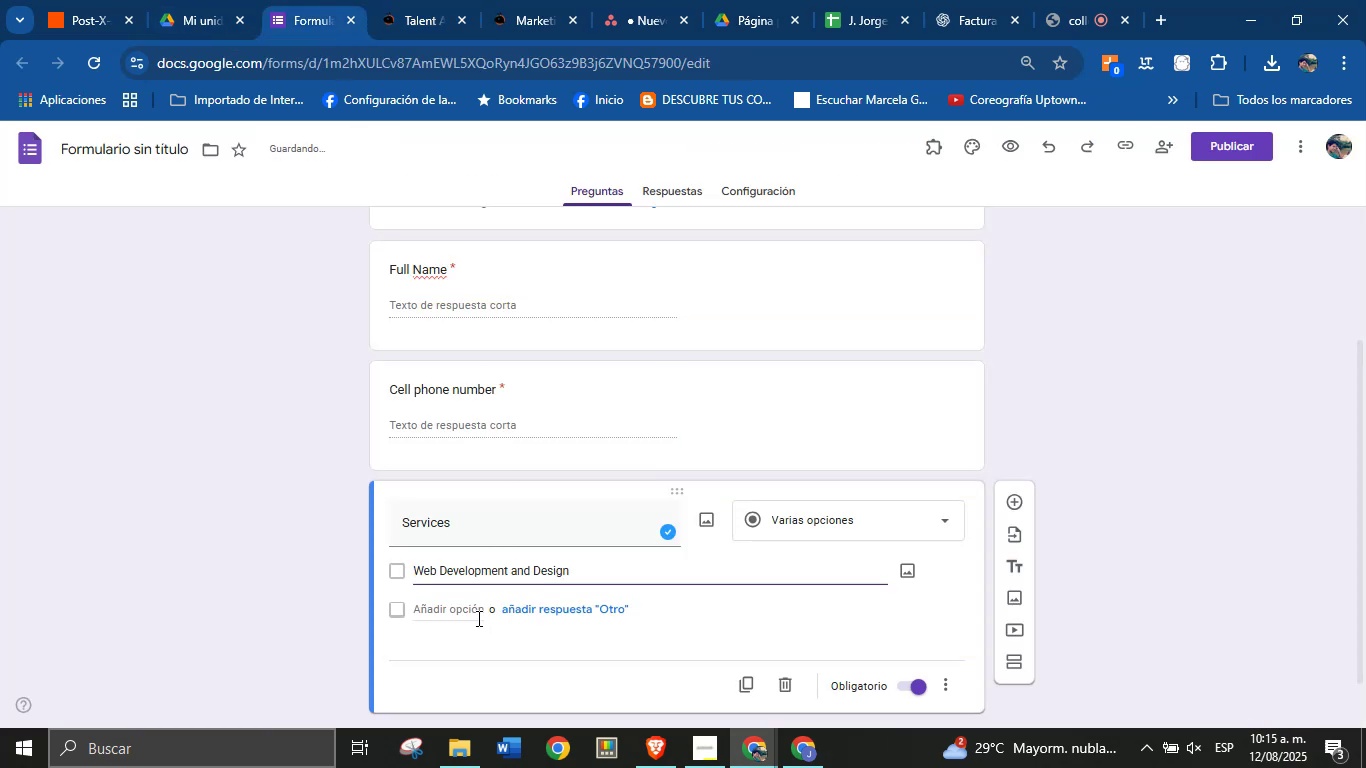 
key(Enter)
 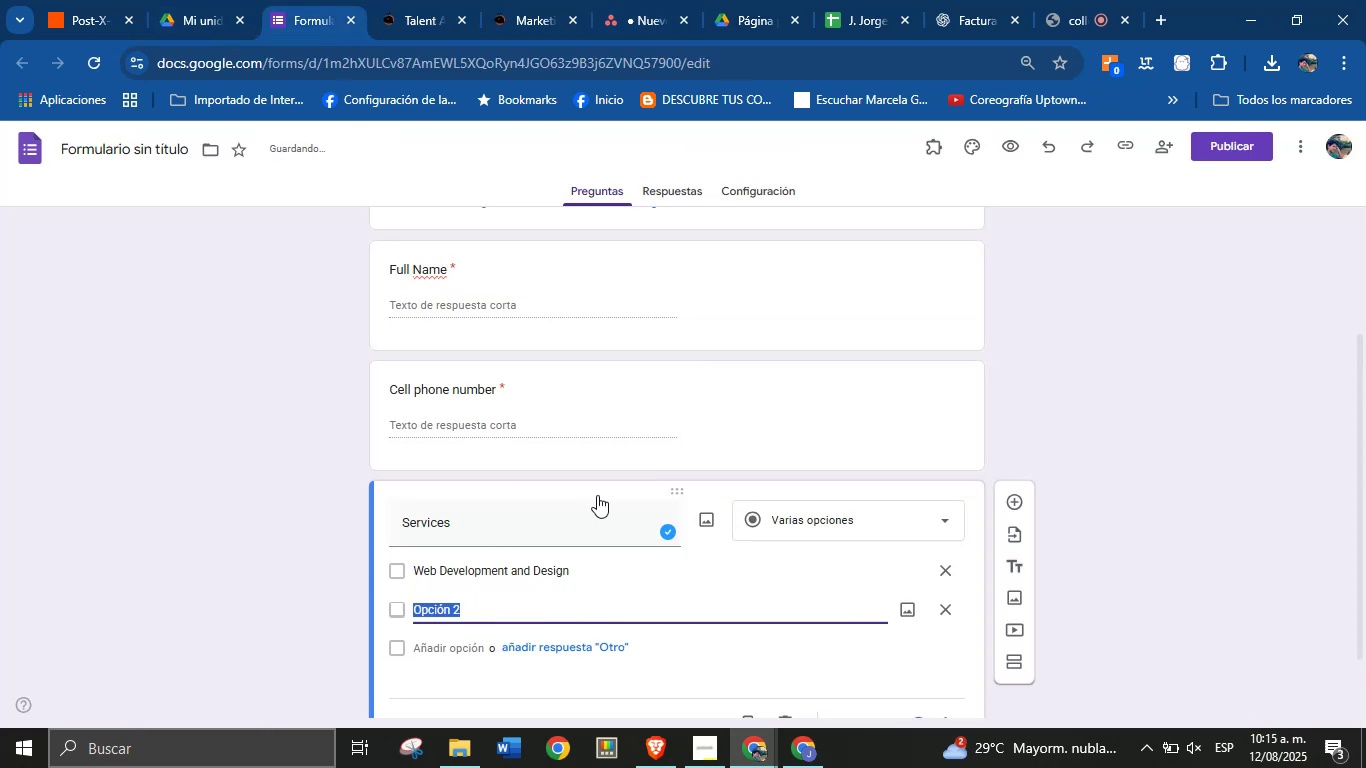 
left_click([442, 0])
 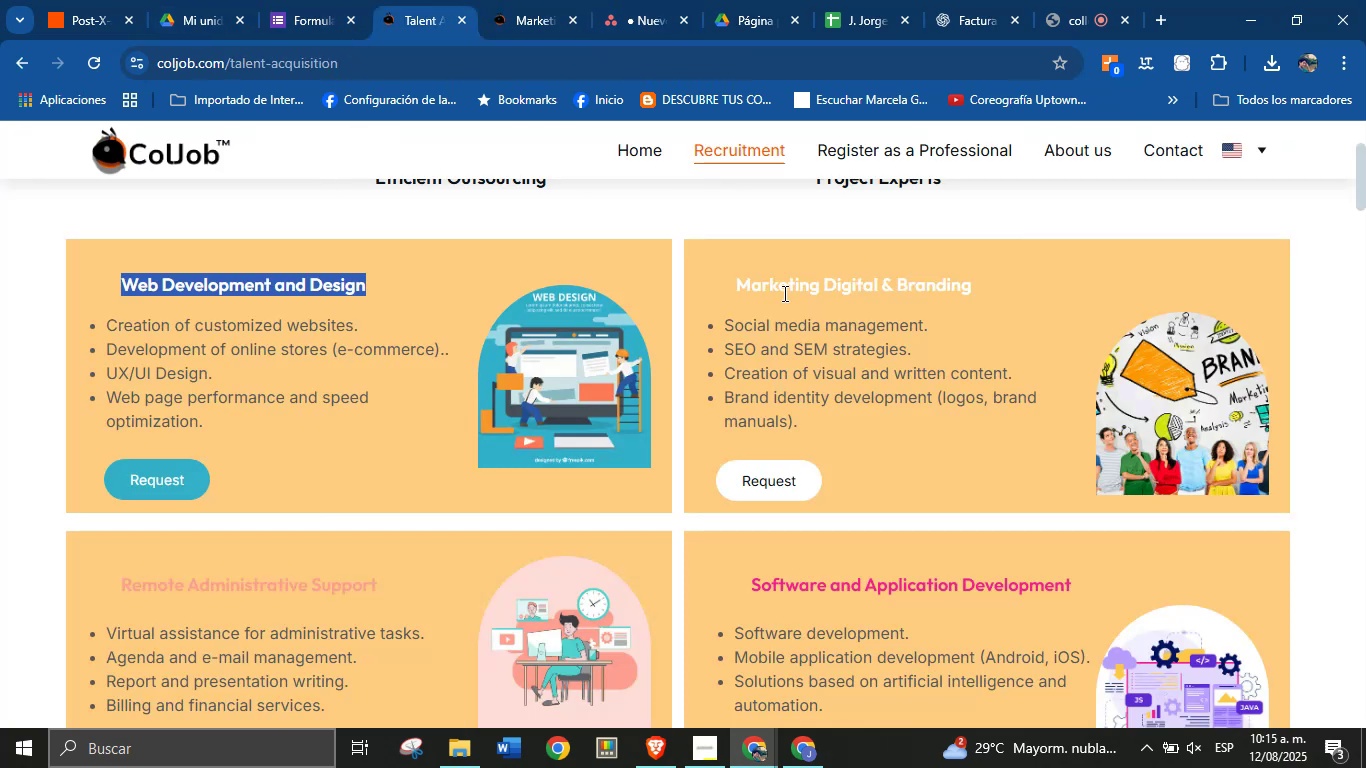 
double_click([783, 293])
 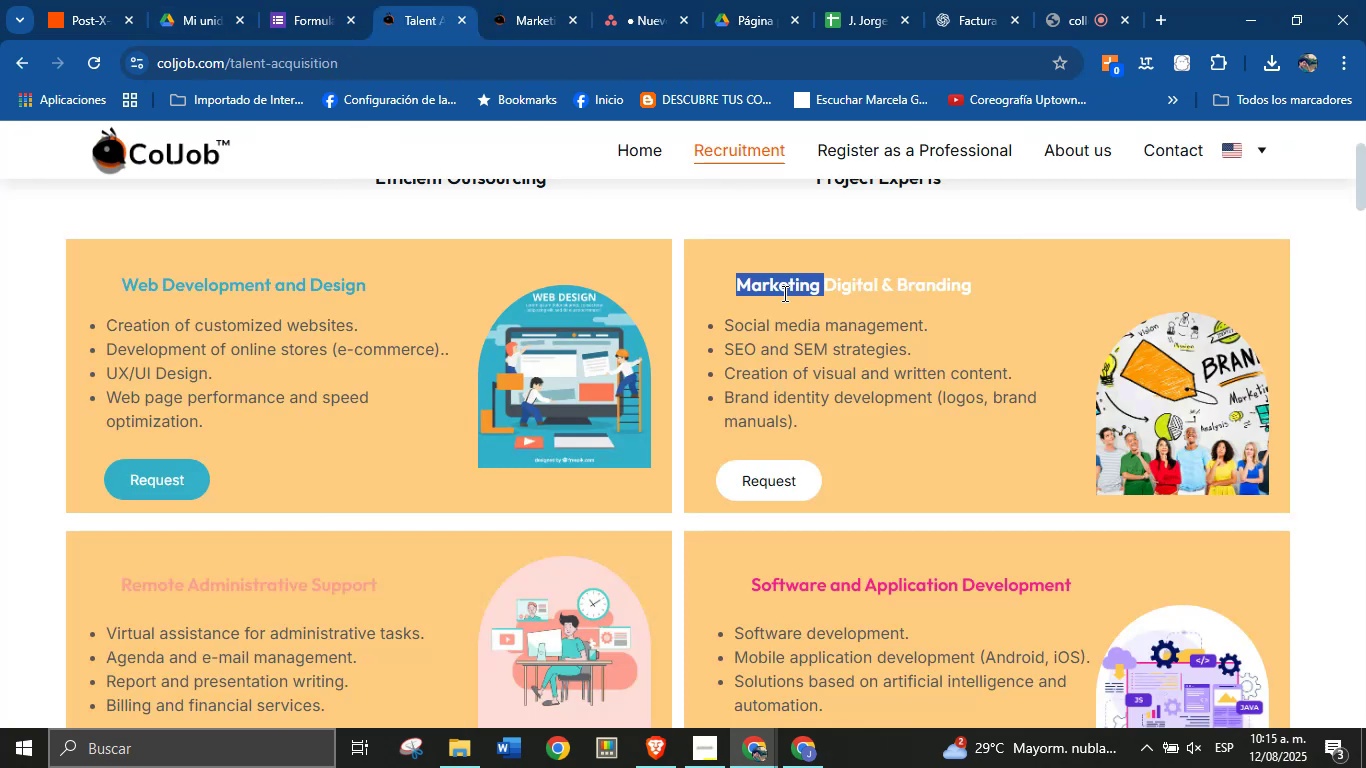 
triple_click([783, 293])
 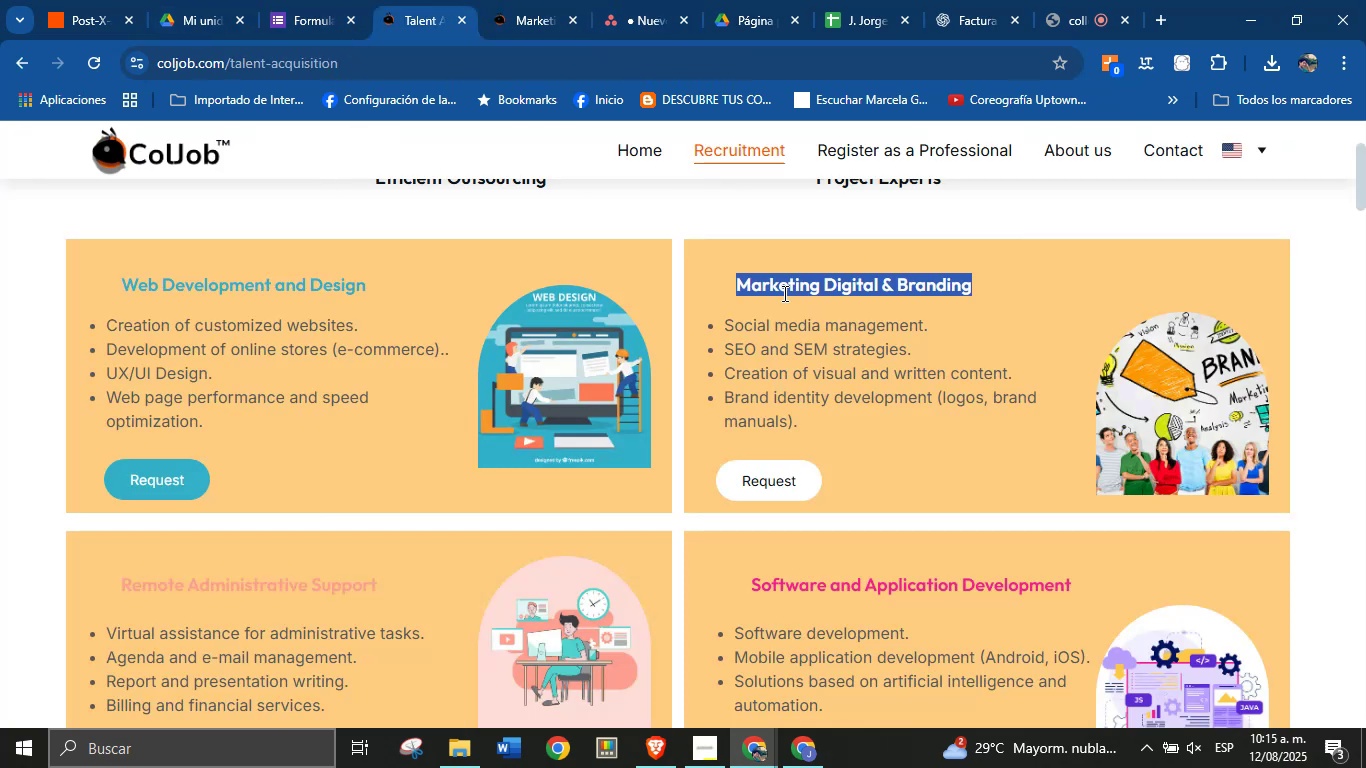 
key(Control+C)
 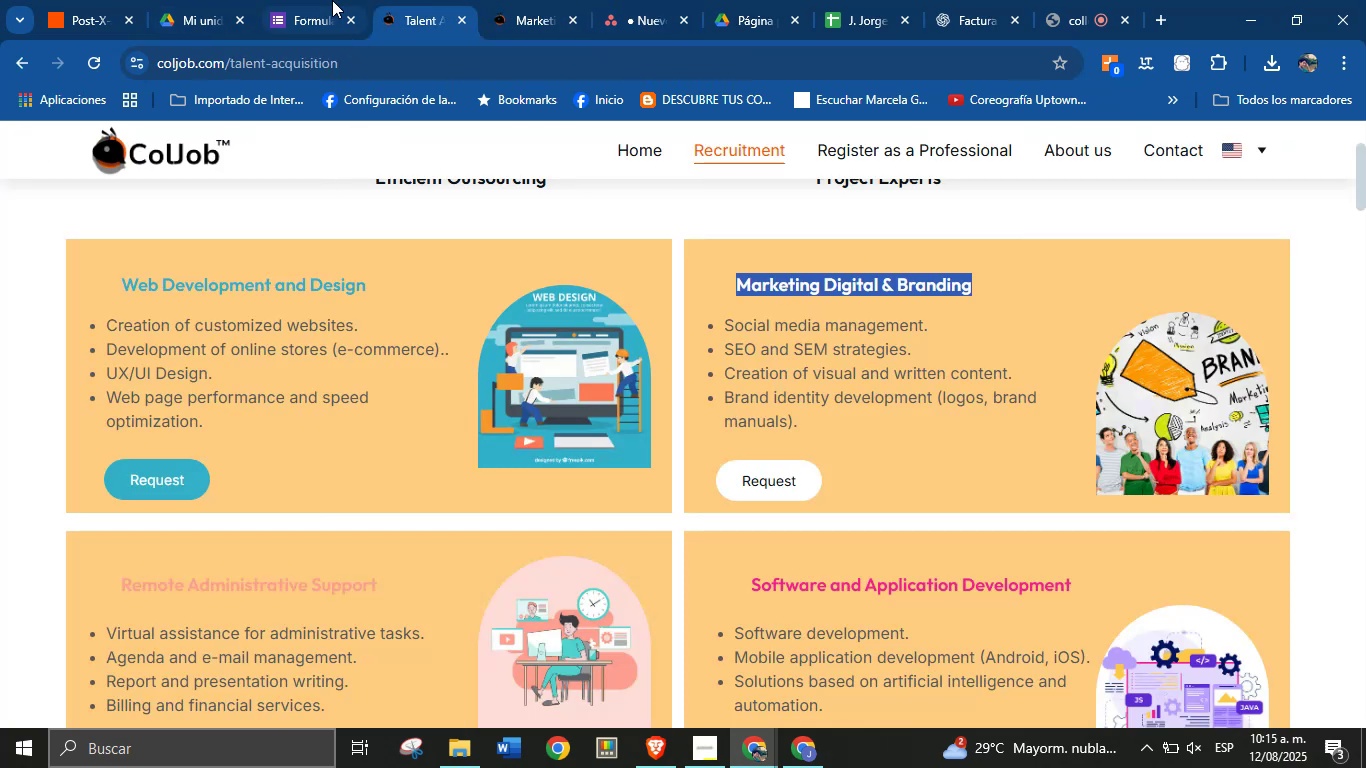 
left_click([329, 0])
 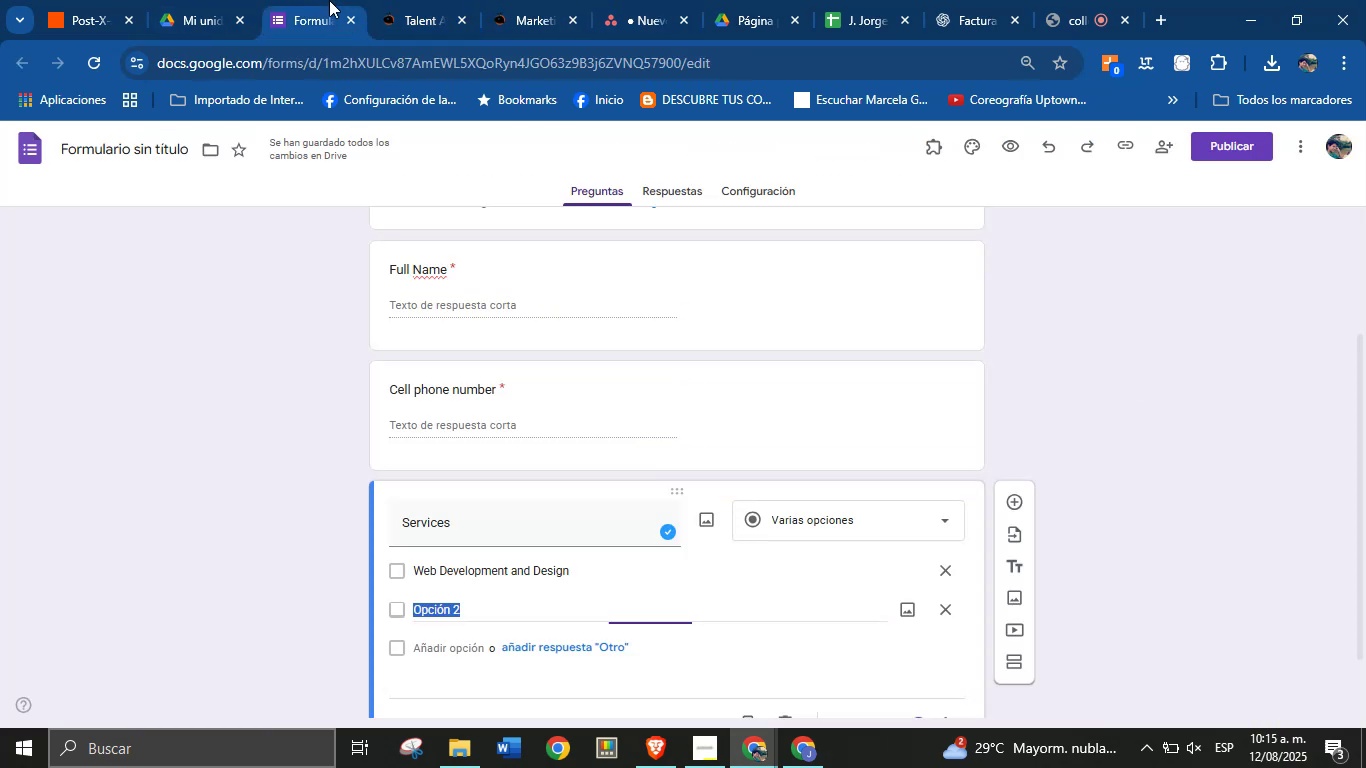 
key(Control+V)
 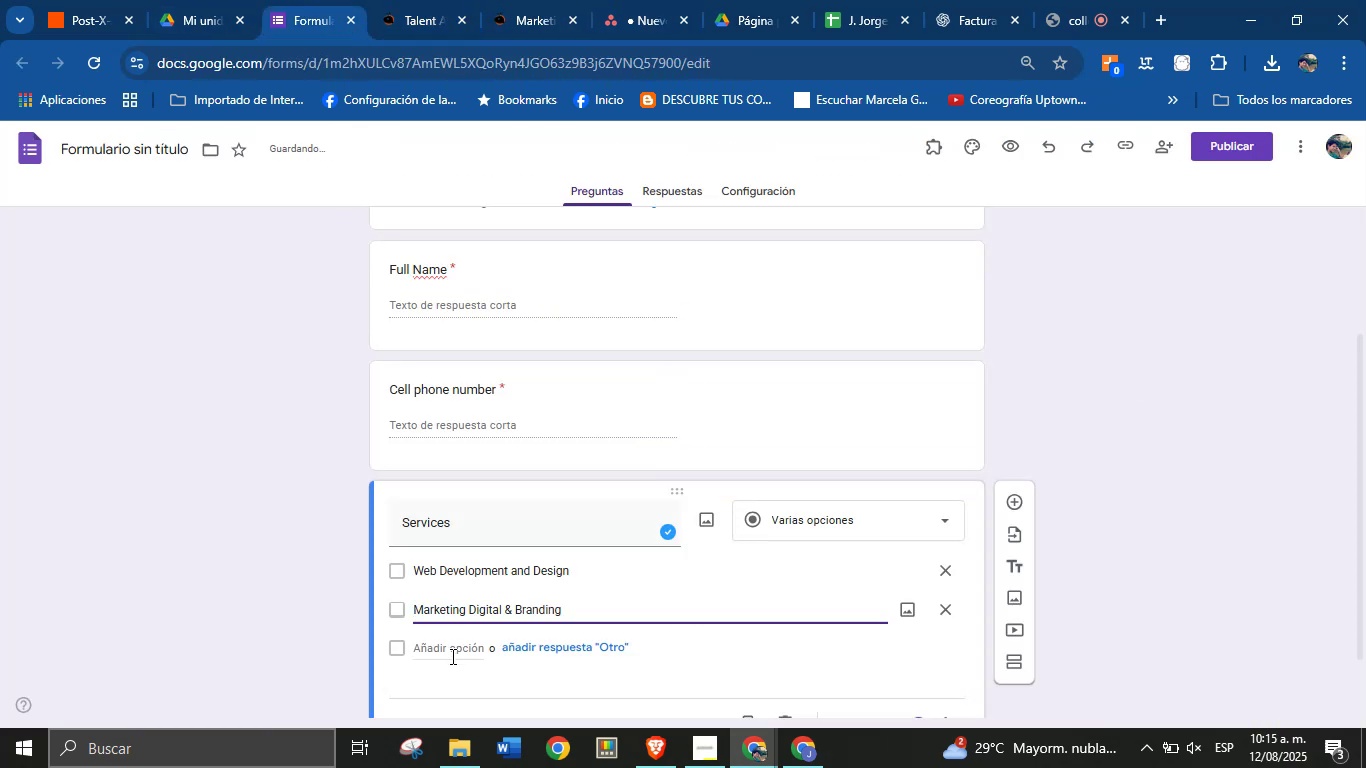 
left_click([451, 652])
 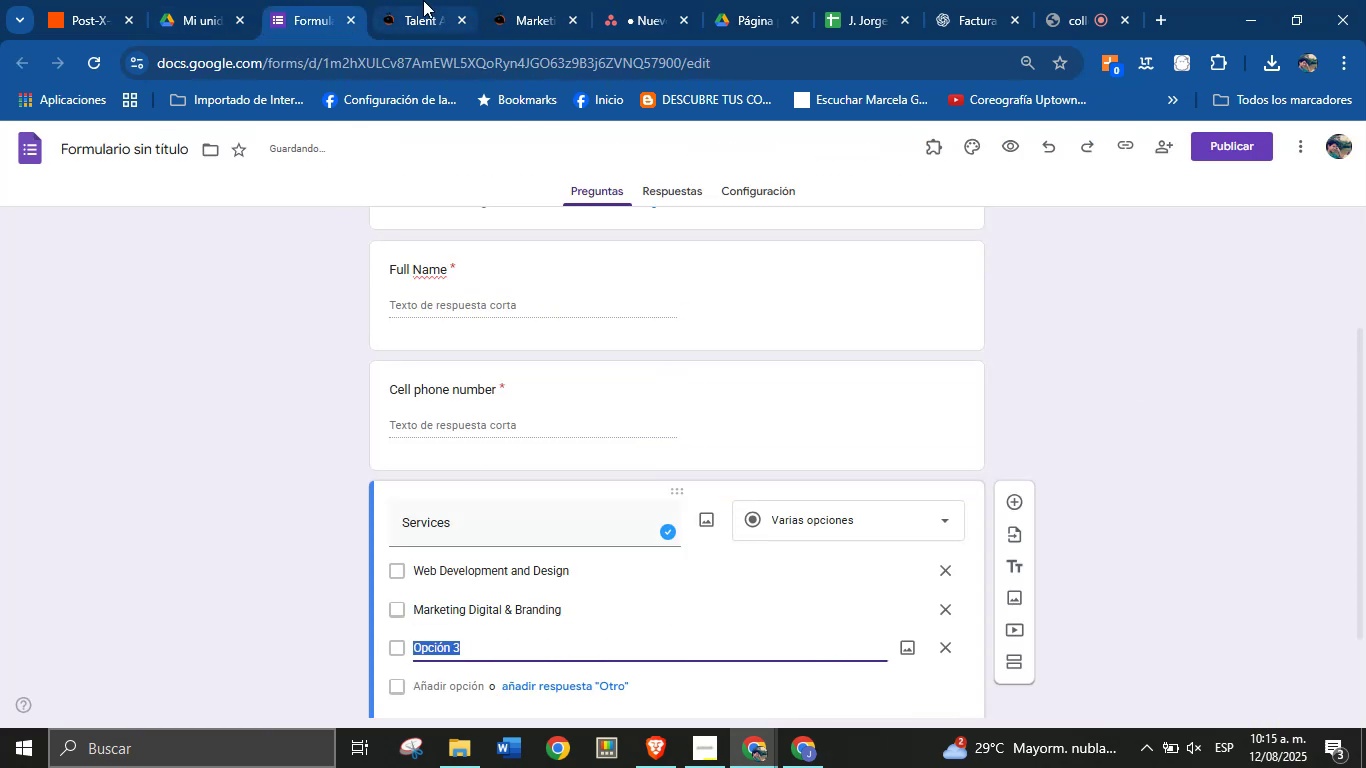 
left_click([415, 0])
 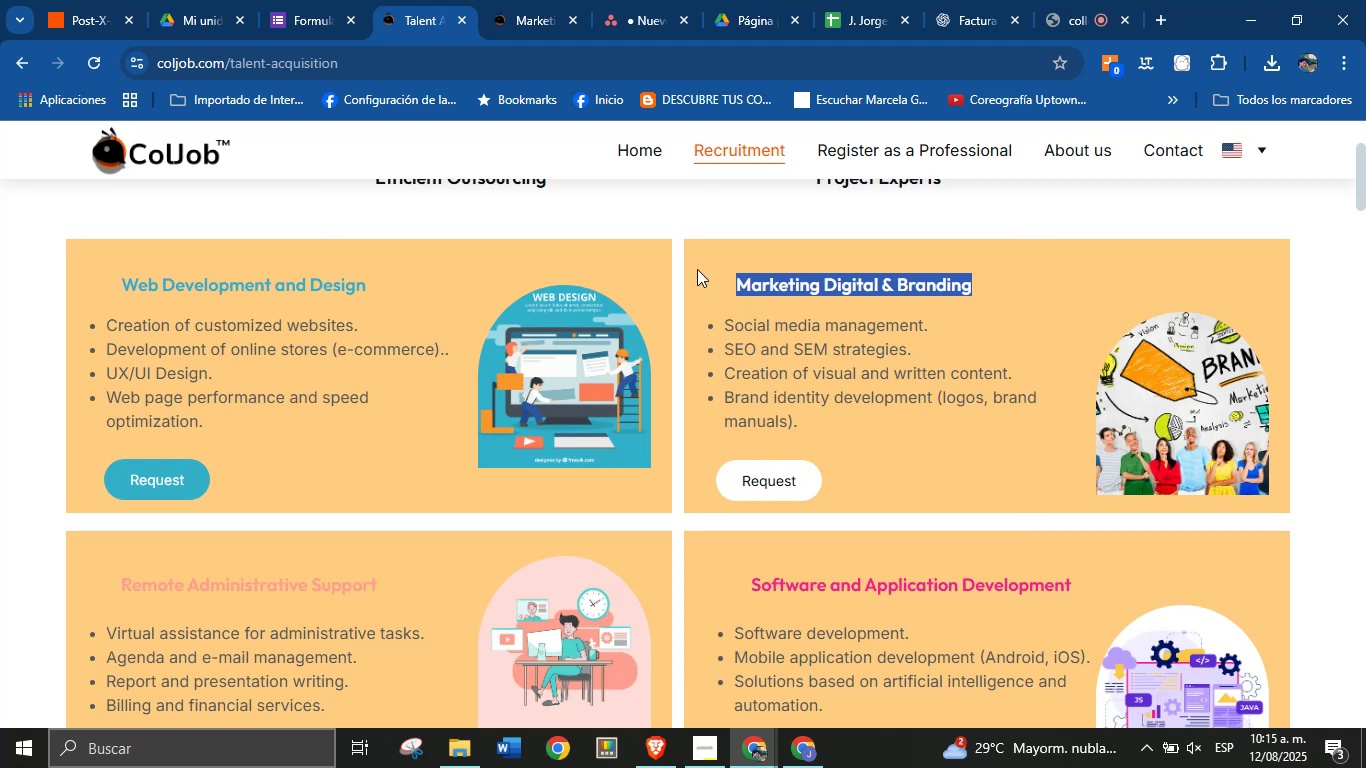 
scroll: coordinate [667, 382], scroll_direction: down, amount: 1.0
 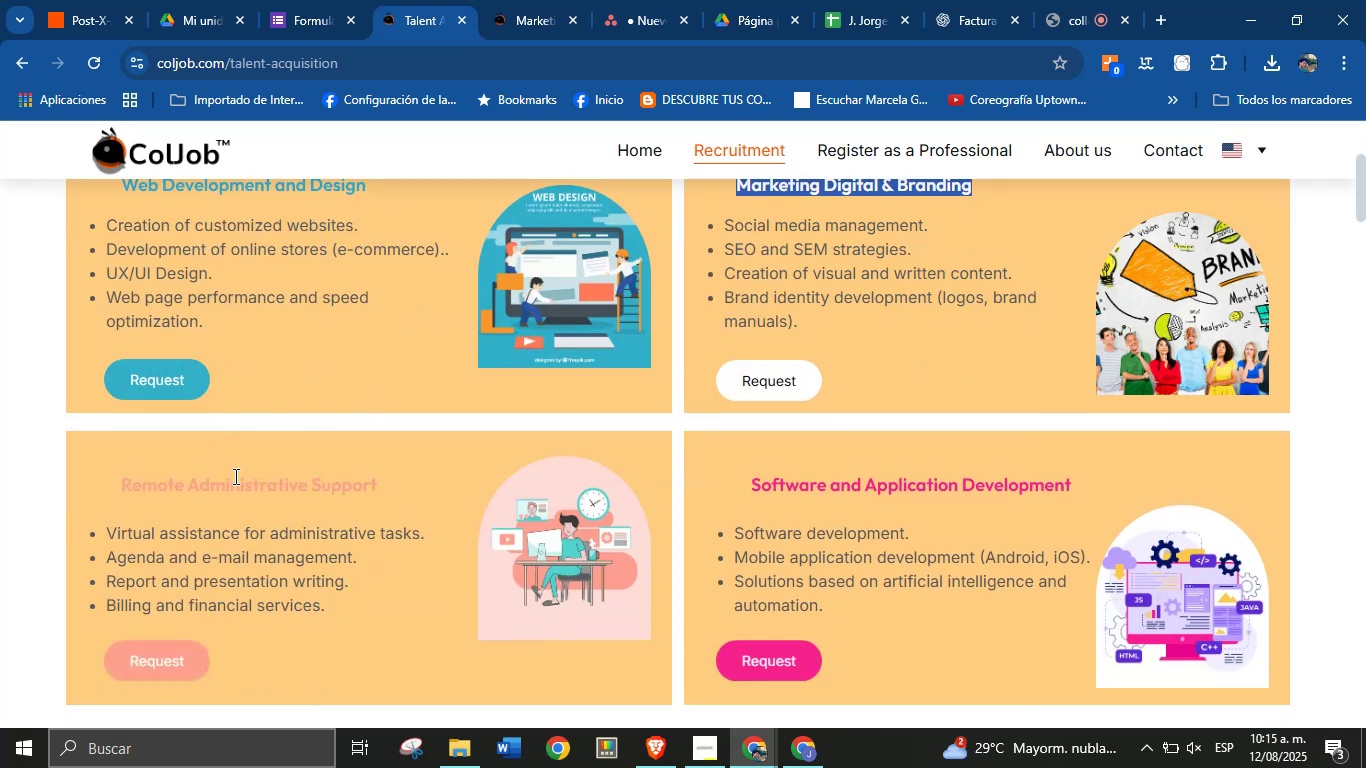 
double_click([235, 480])
 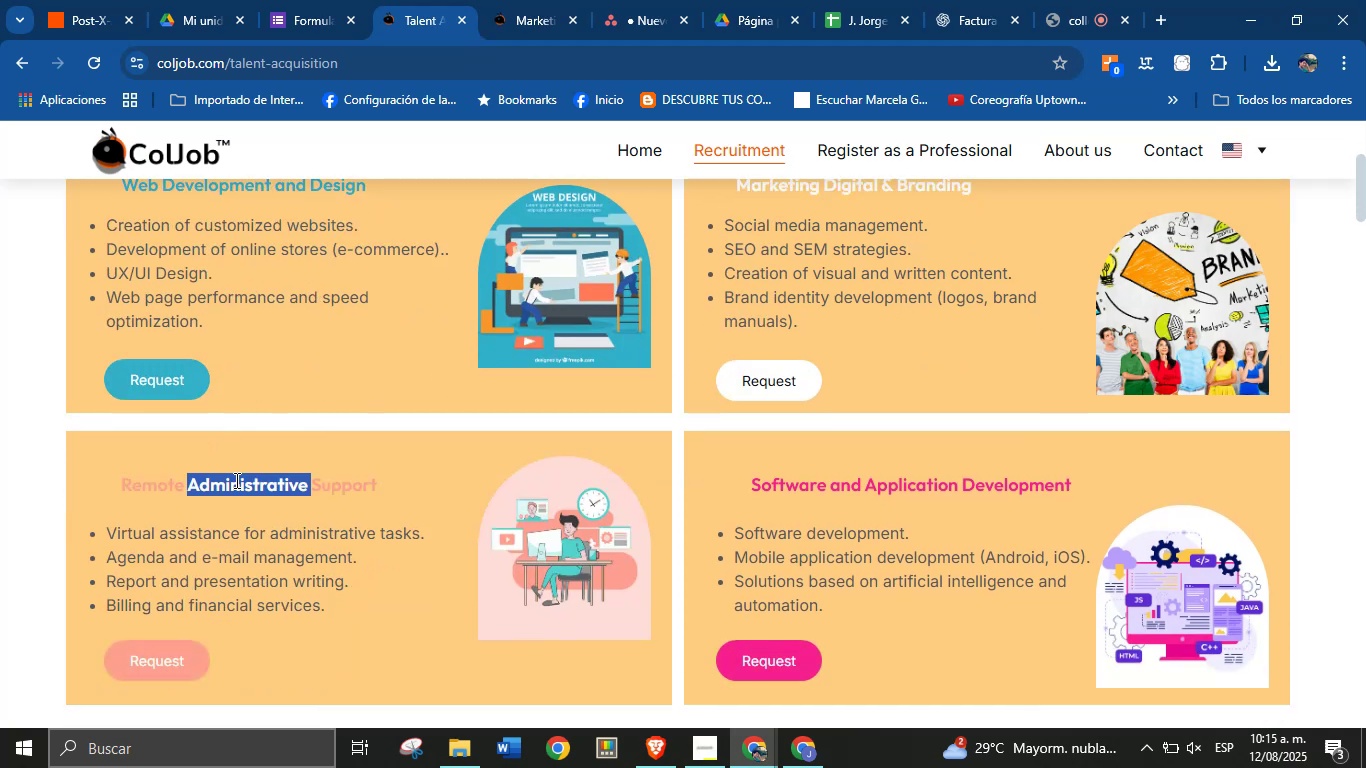 
triple_click([235, 480])
 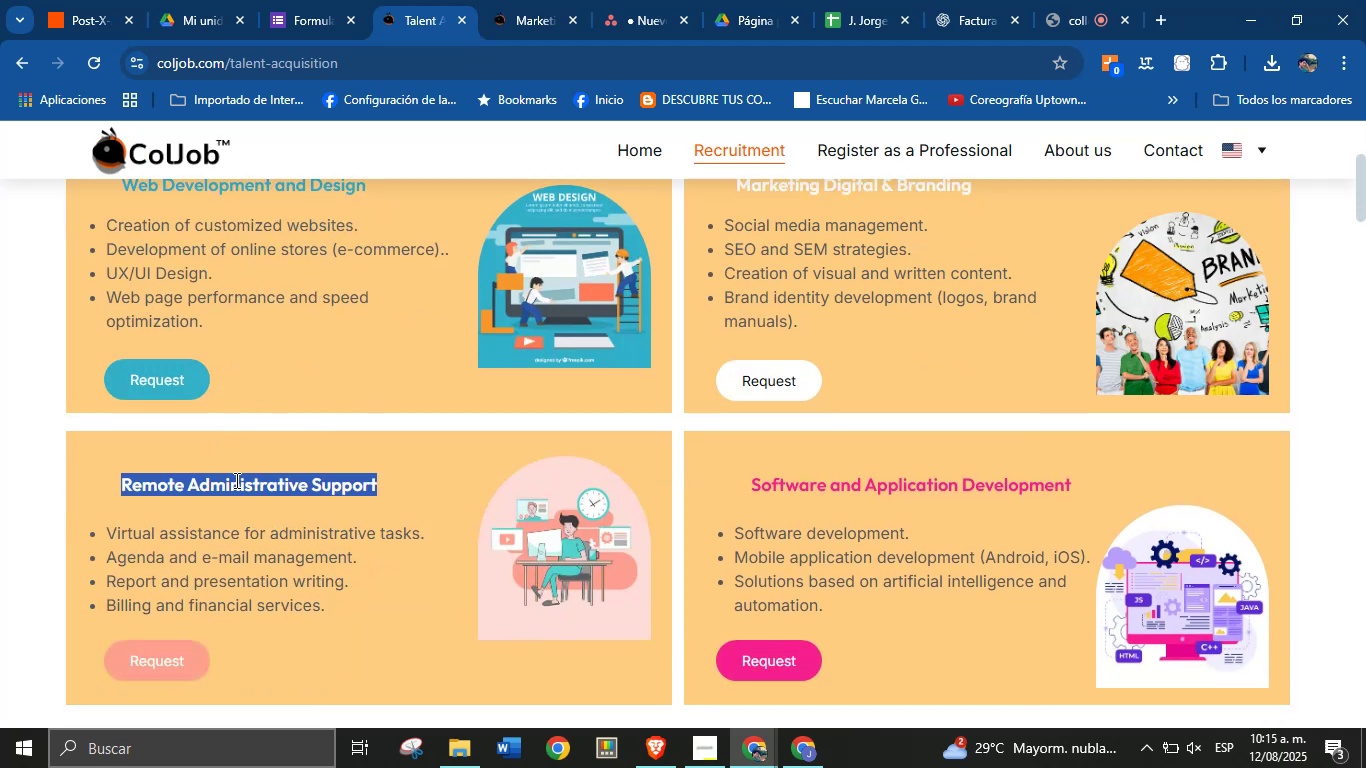 
key(Control+C)
 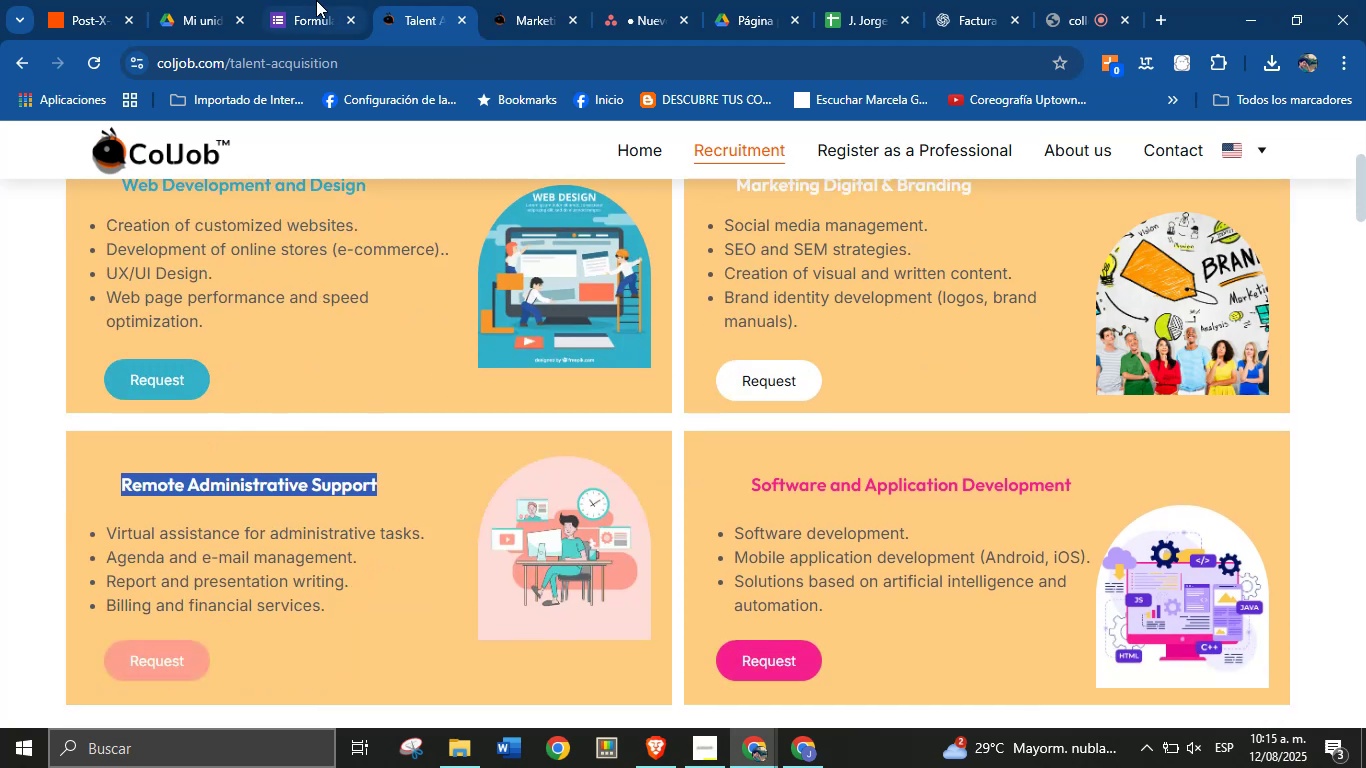 
left_click([316, 0])
 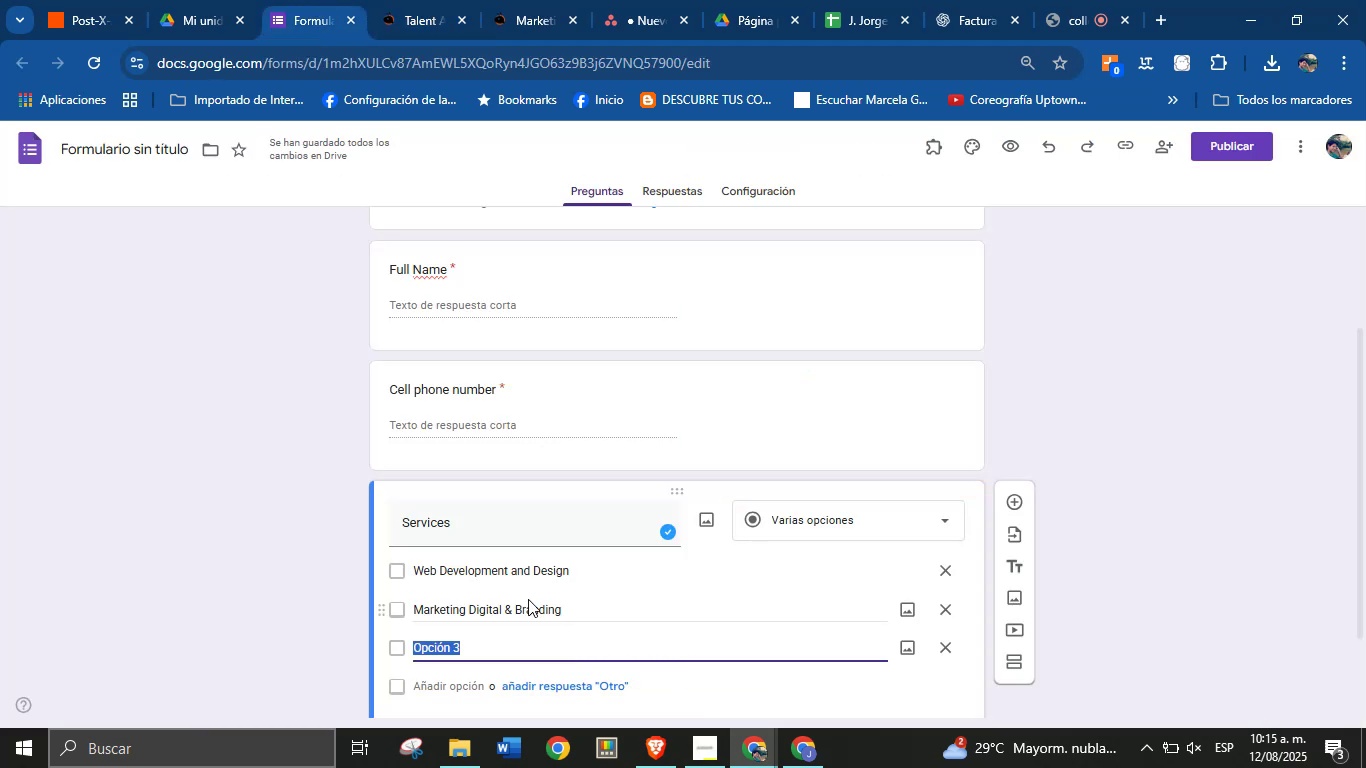 
scroll: coordinate [531, 573], scroll_direction: up, amount: 1.0
 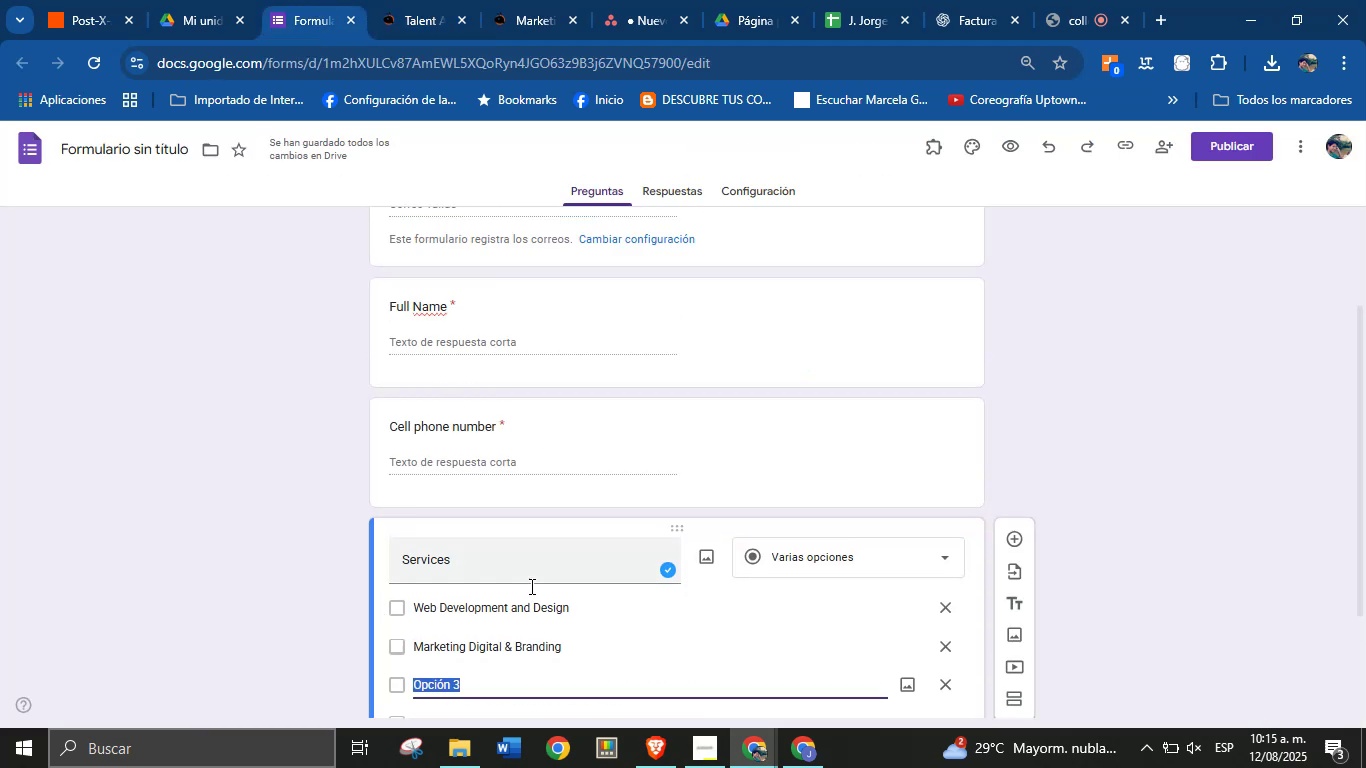 
key(Control+V)
 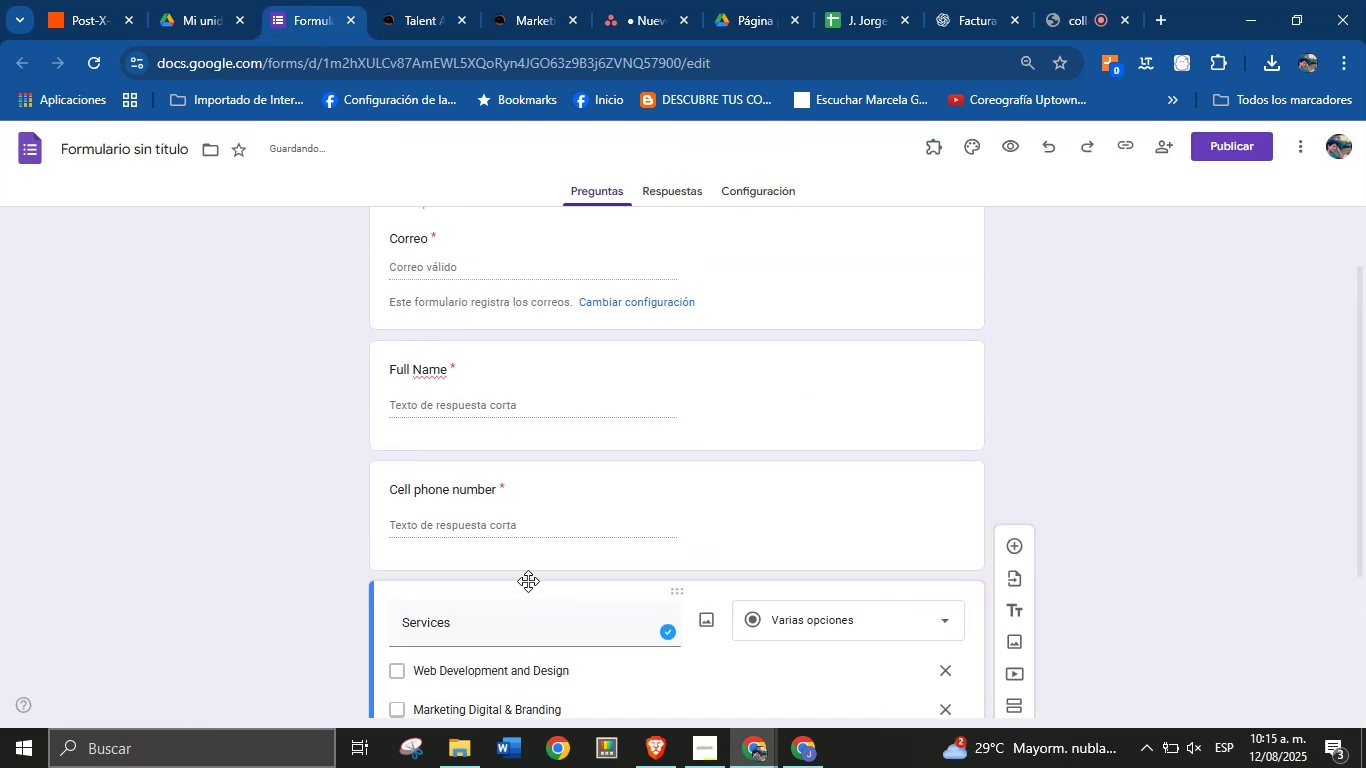 
scroll: coordinate [520, 519], scroll_direction: down, amount: 2.0
 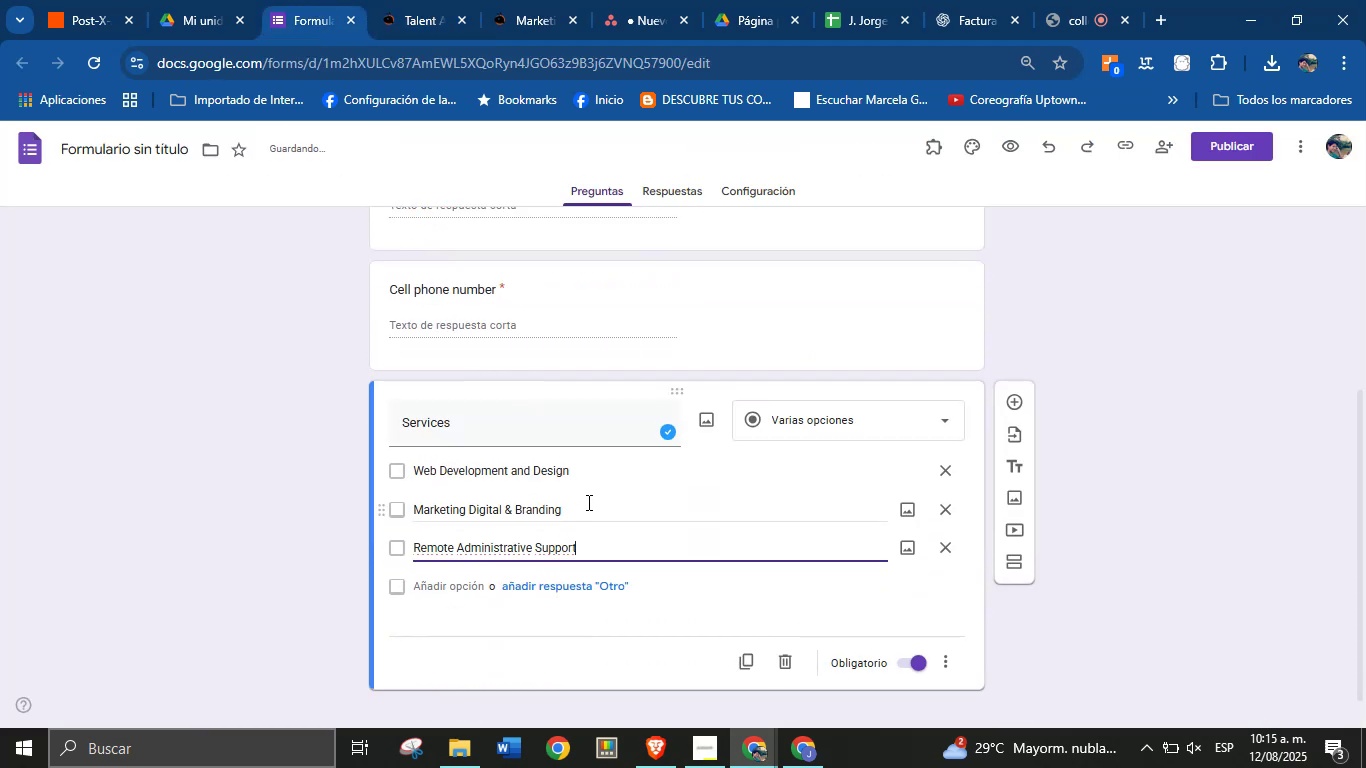 
key(Enter)
 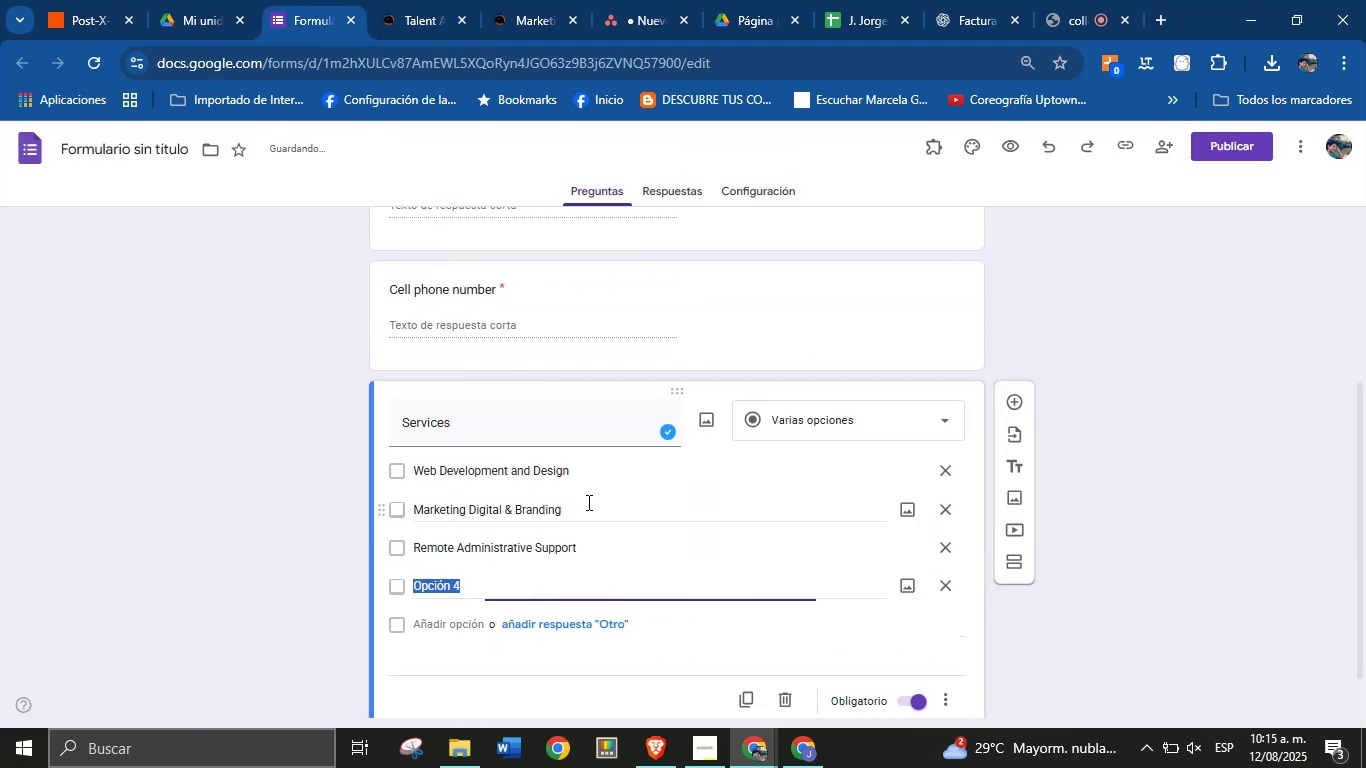 
scroll: coordinate [587, 494], scroll_direction: down, amount: 1.0
 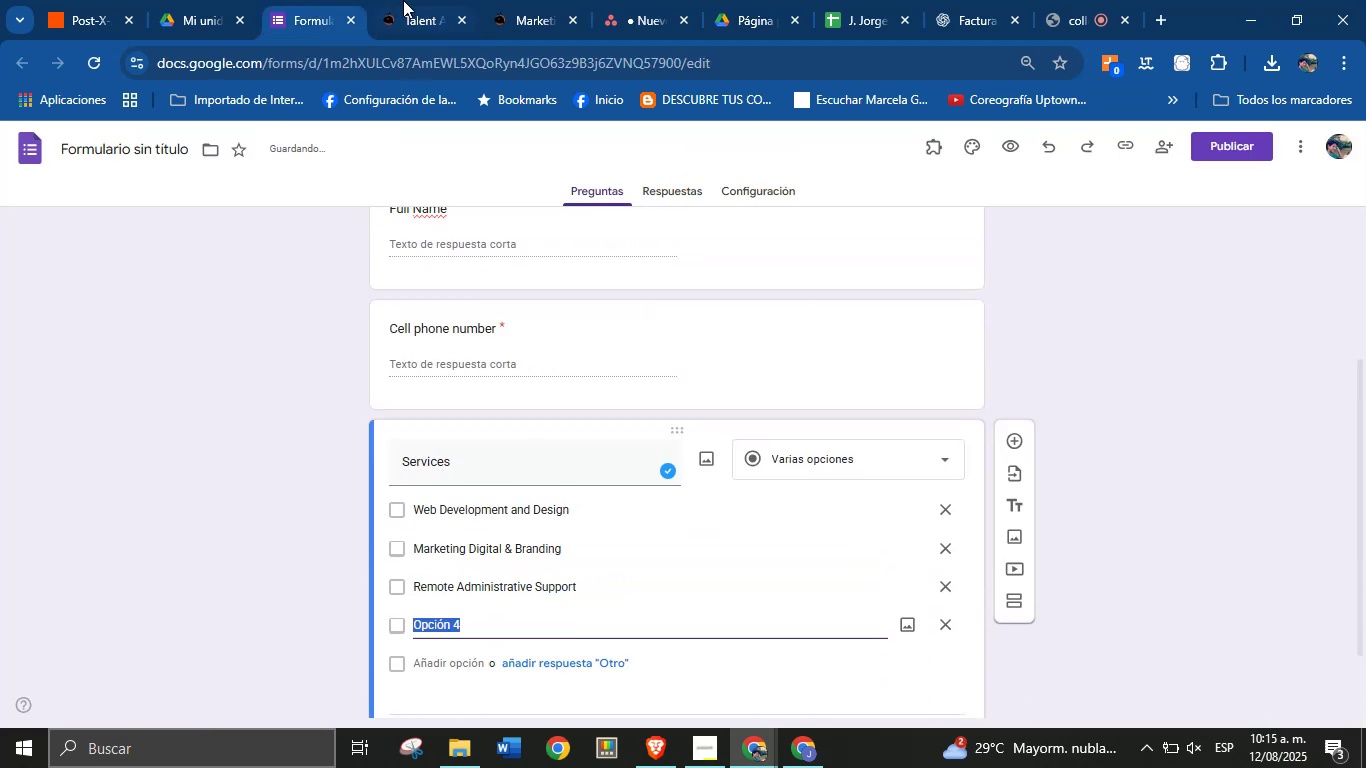 
left_click([413, 0])
 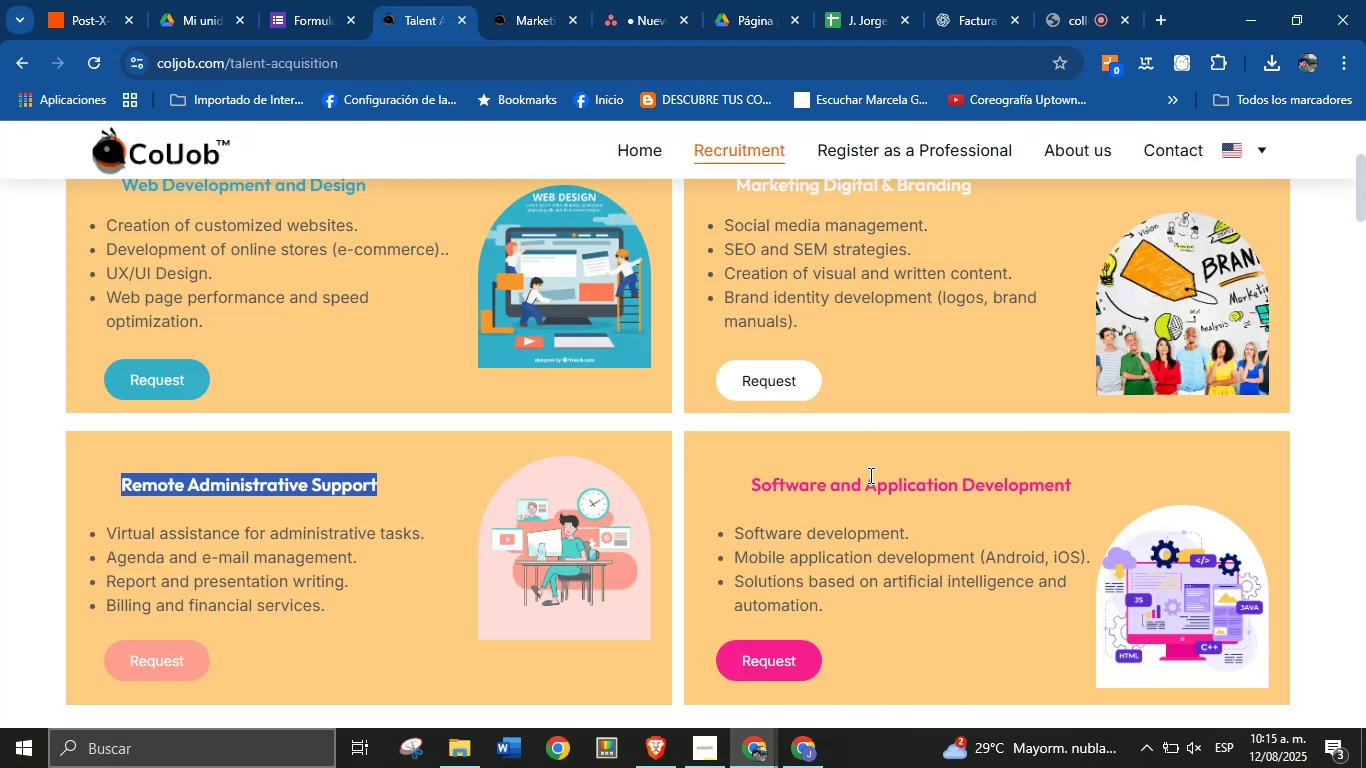 
double_click([869, 489])
 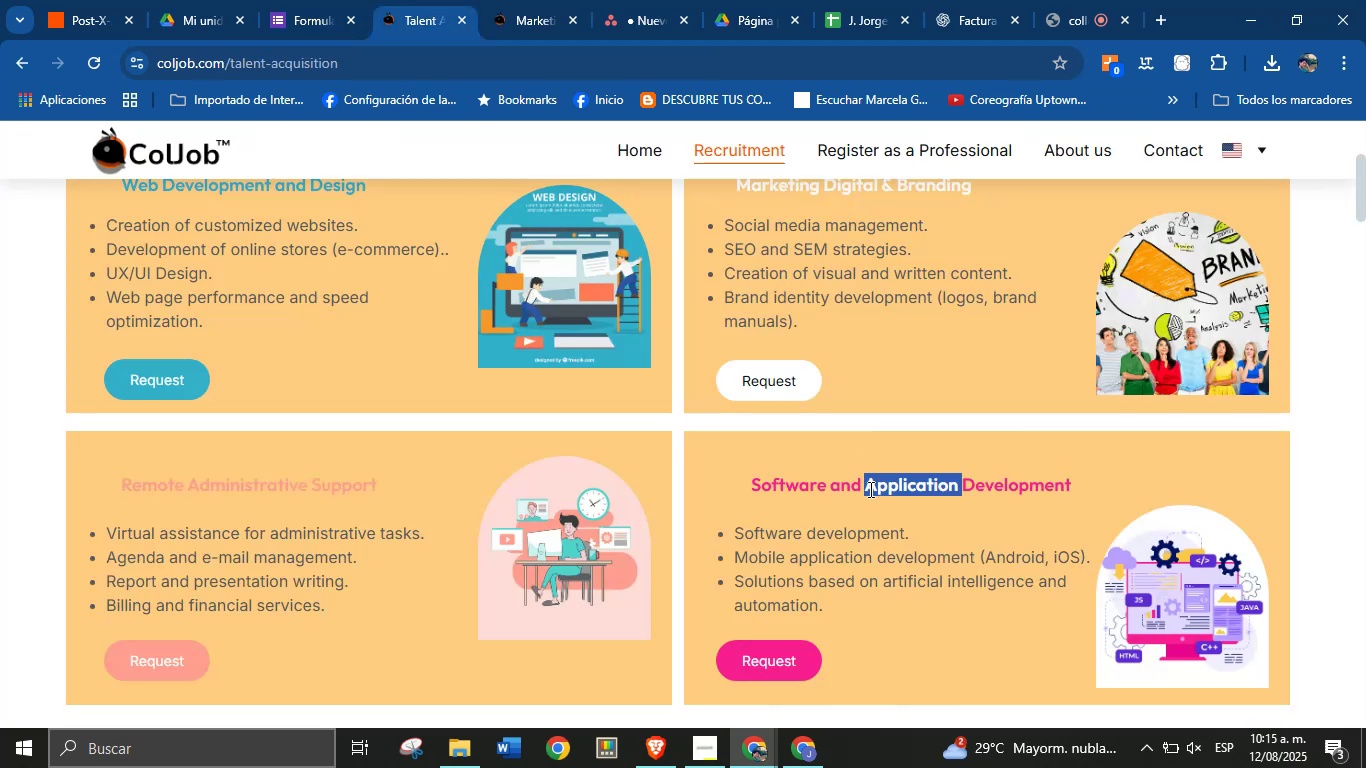 
triple_click([869, 489])
 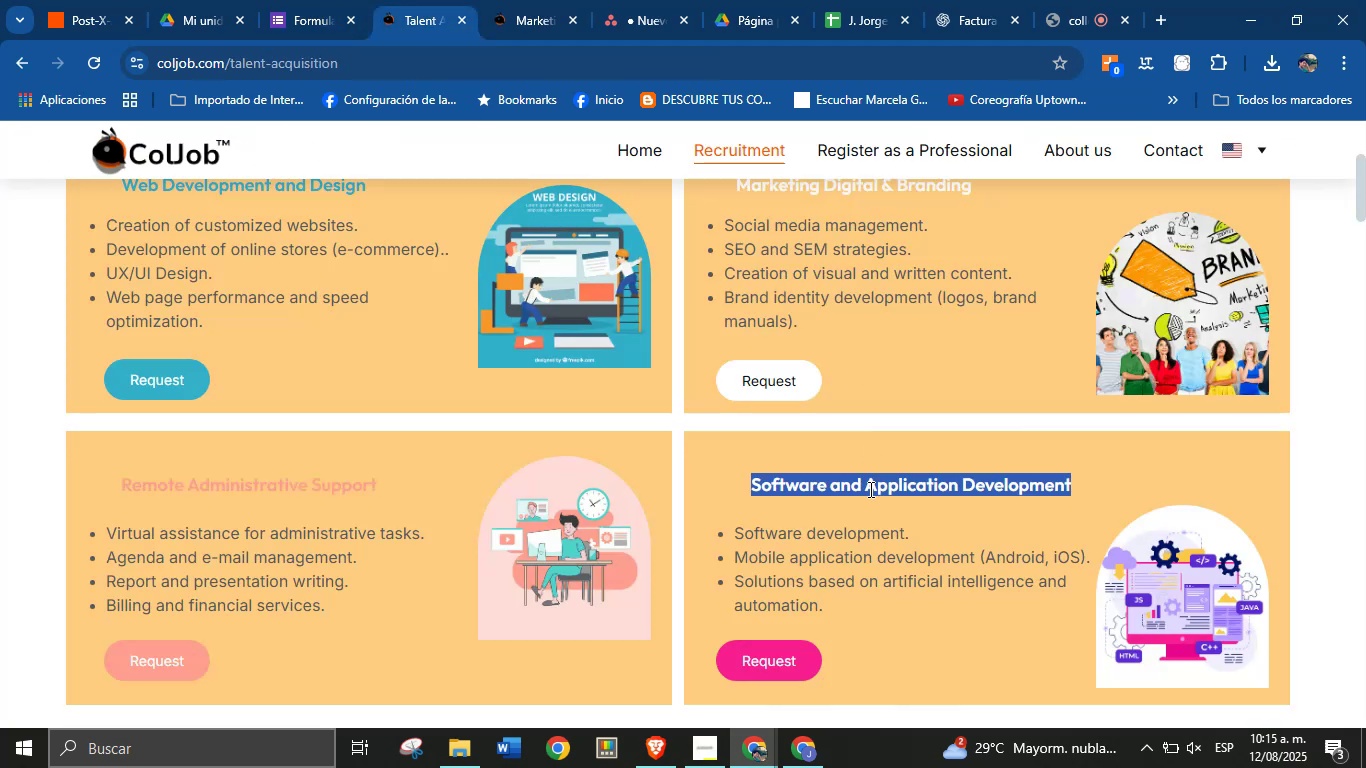 
key(Control+C)
 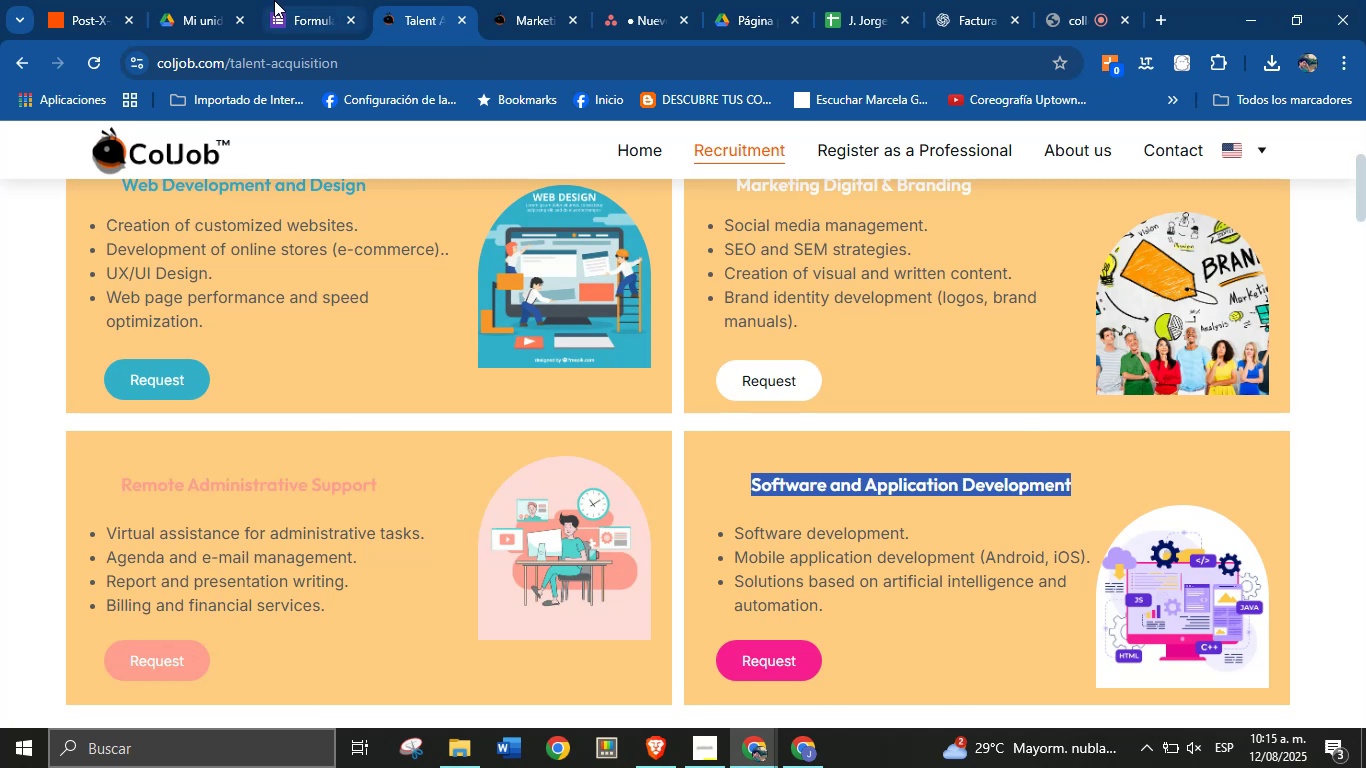 
left_click([296, 0])
 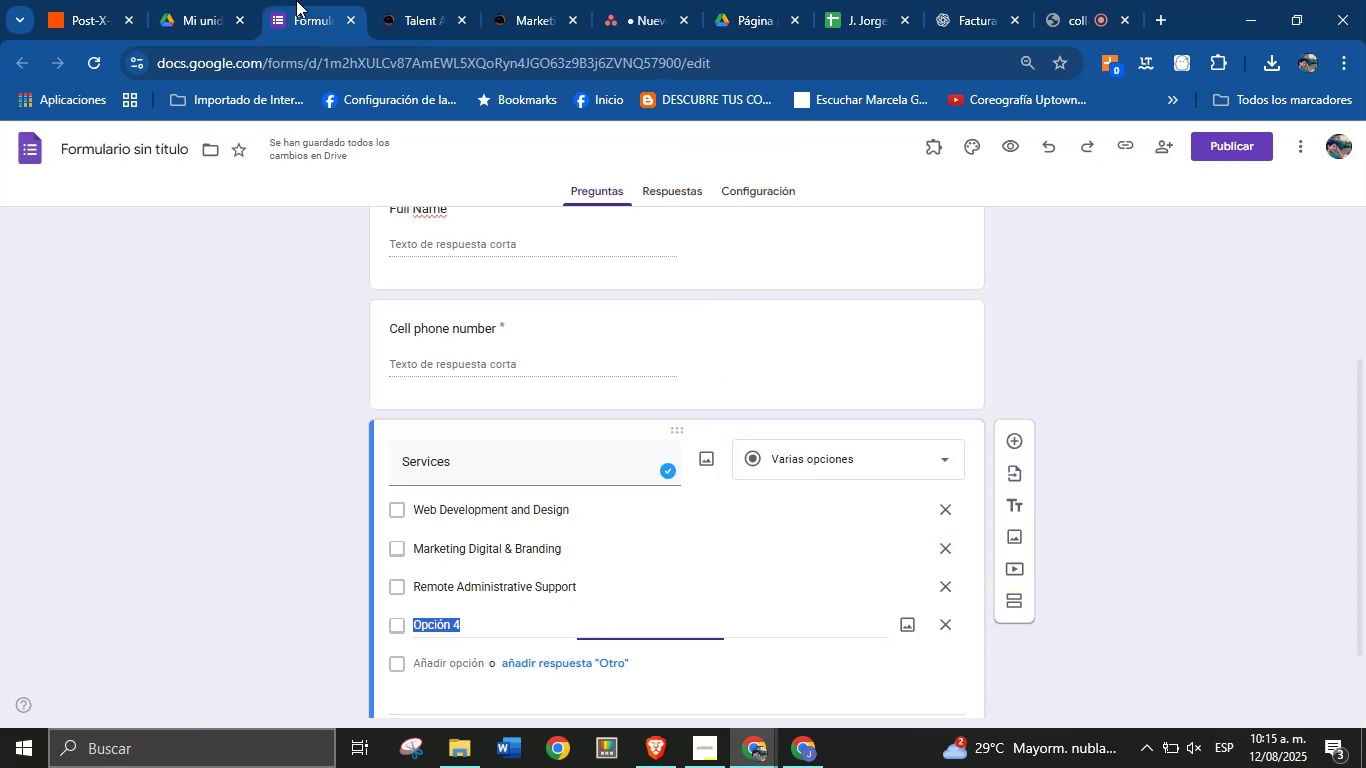 
key(Control+V)
 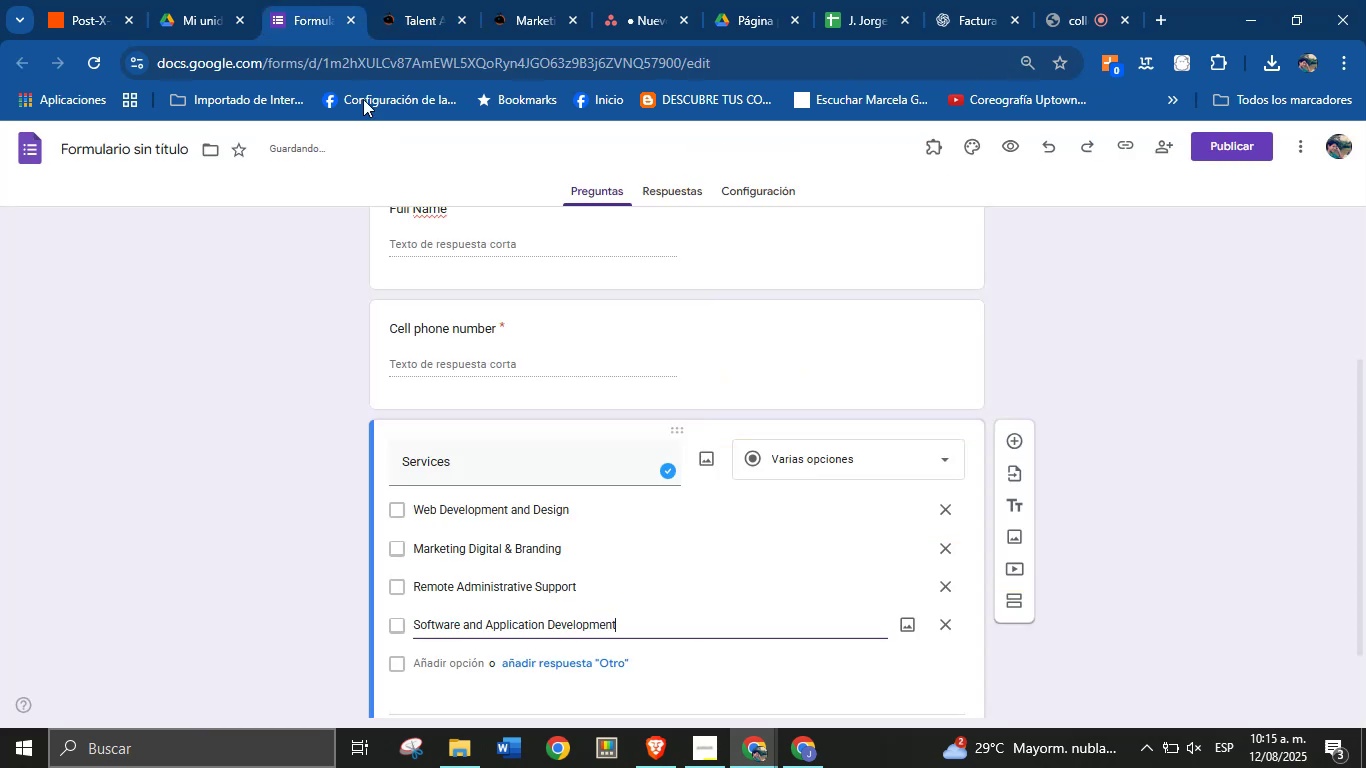 
key(Enter)
 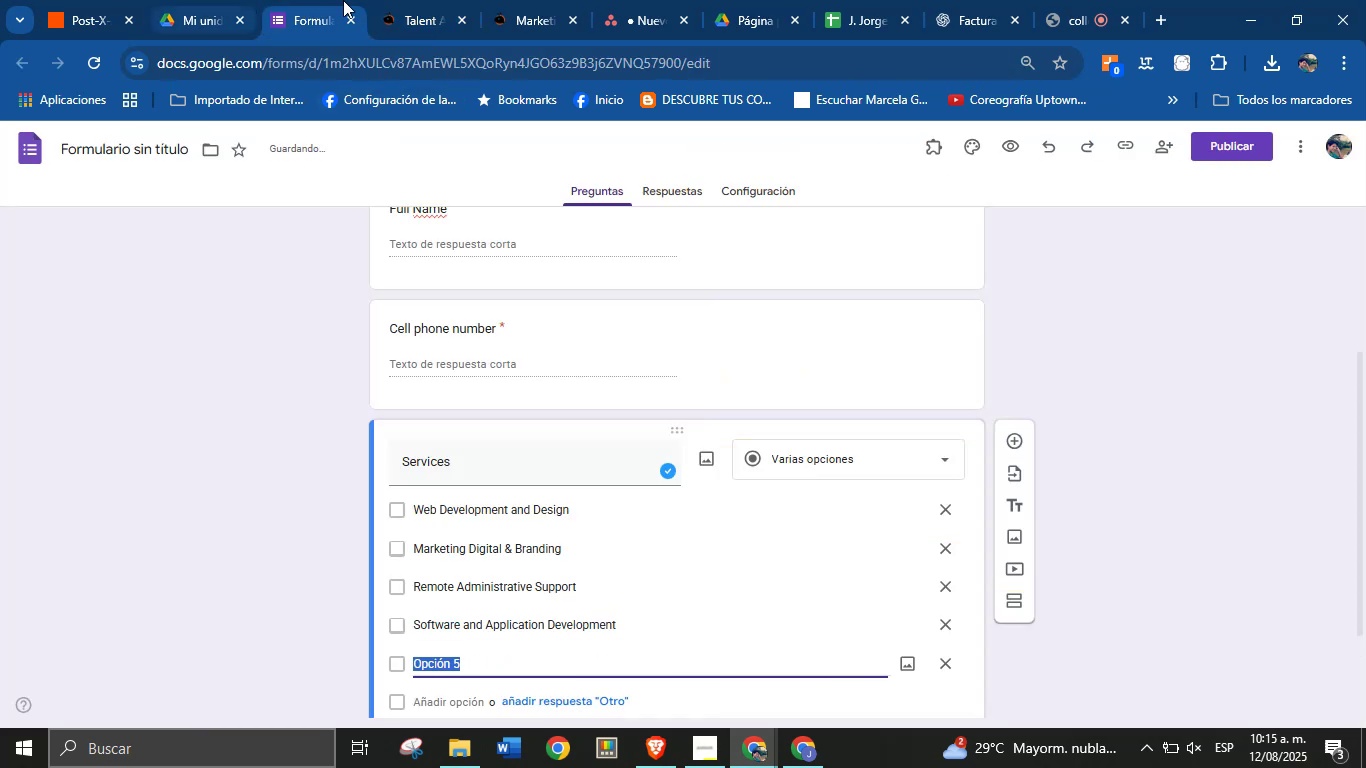 
left_click([433, 0])
 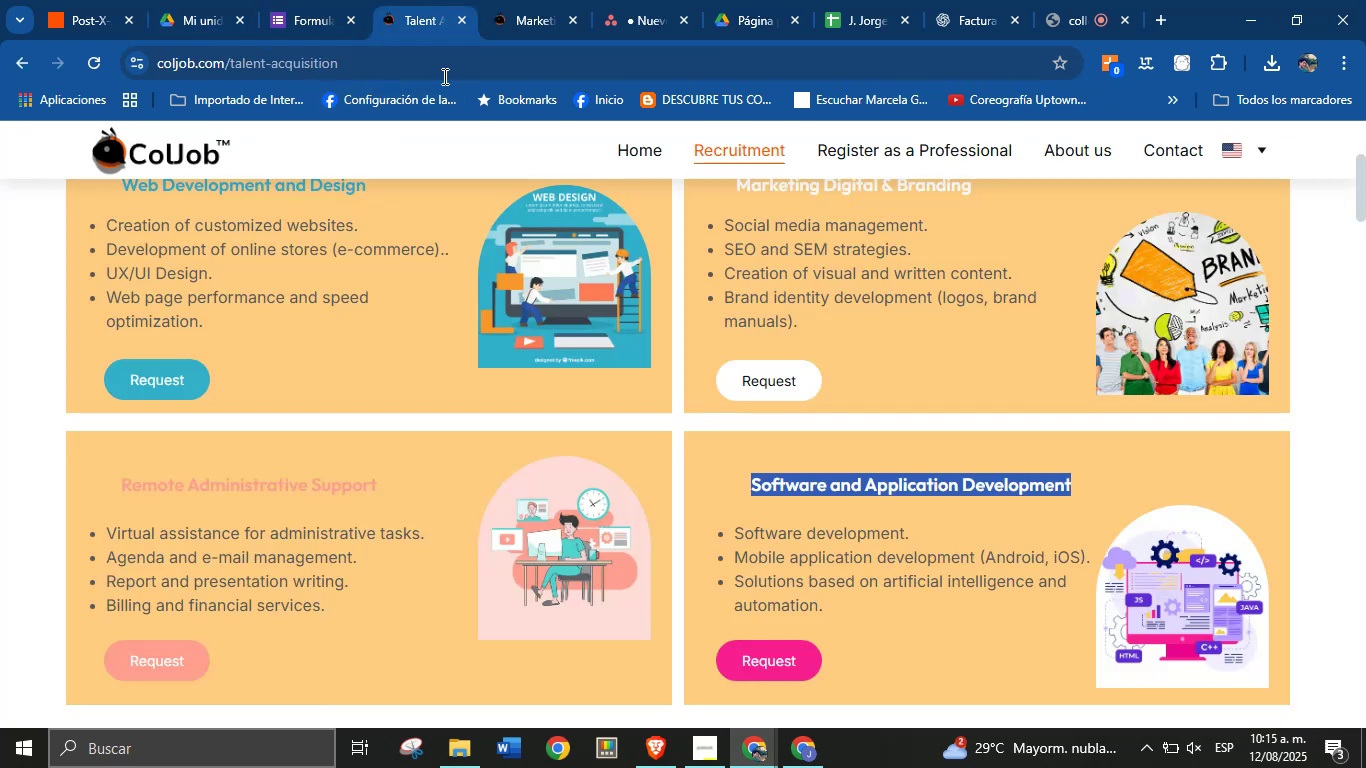 
scroll: coordinate [382, 429], scroll_direction: down, amount: 3.0
 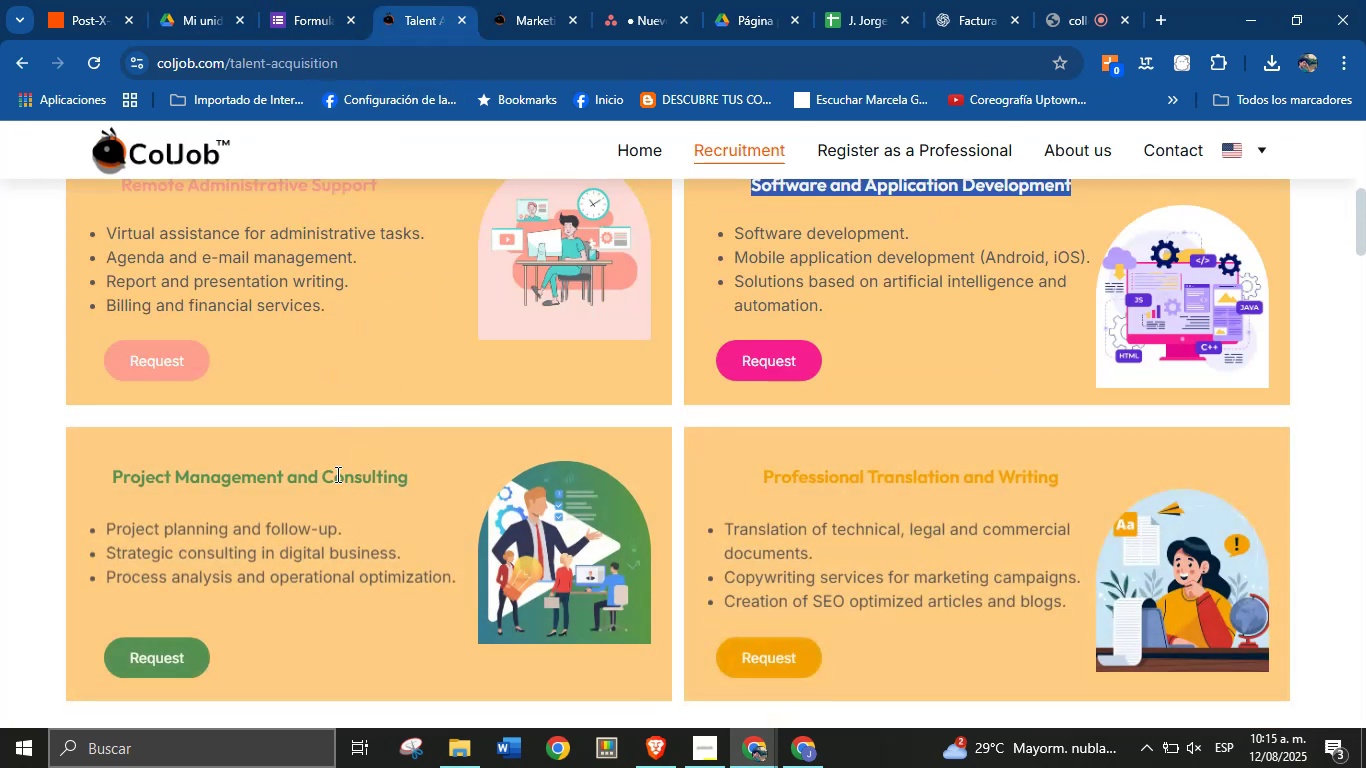 
double_click([336, 474])
 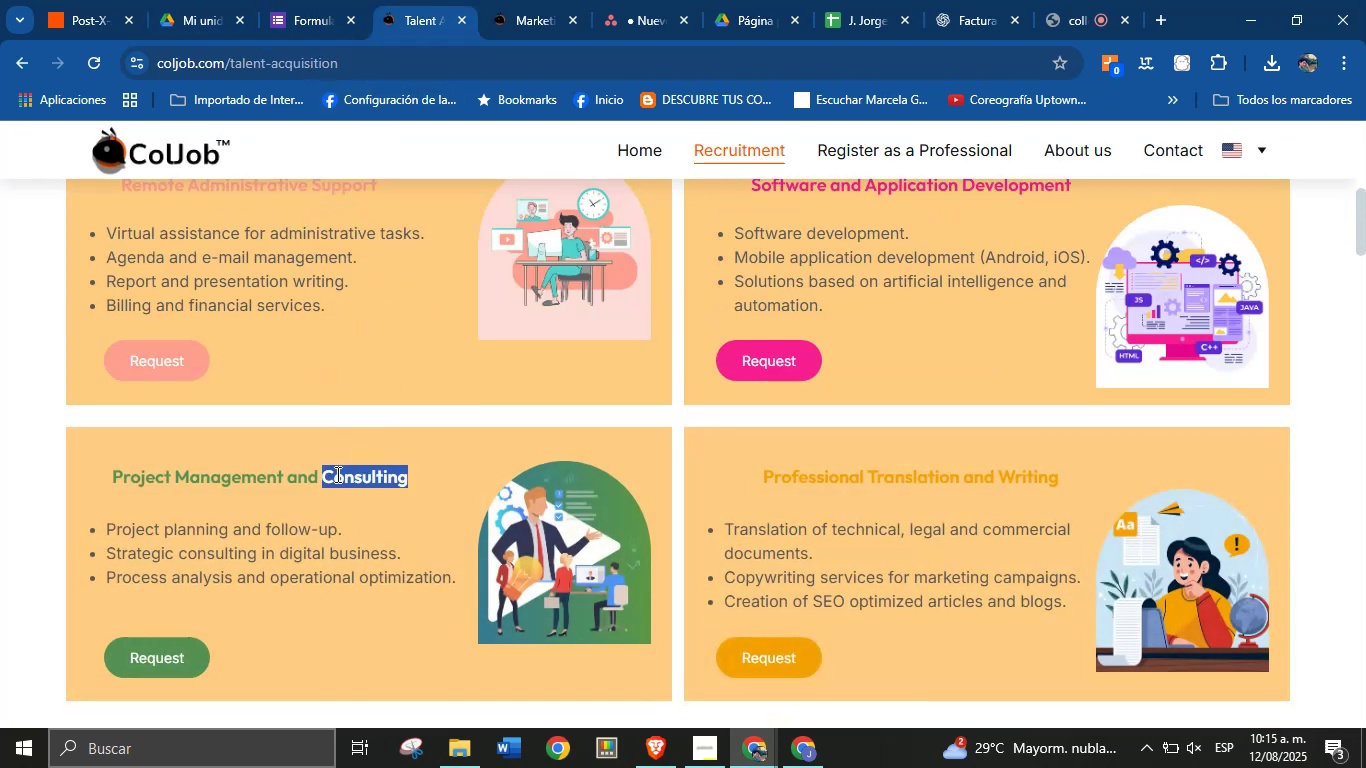 
triple_click([336, 474])
 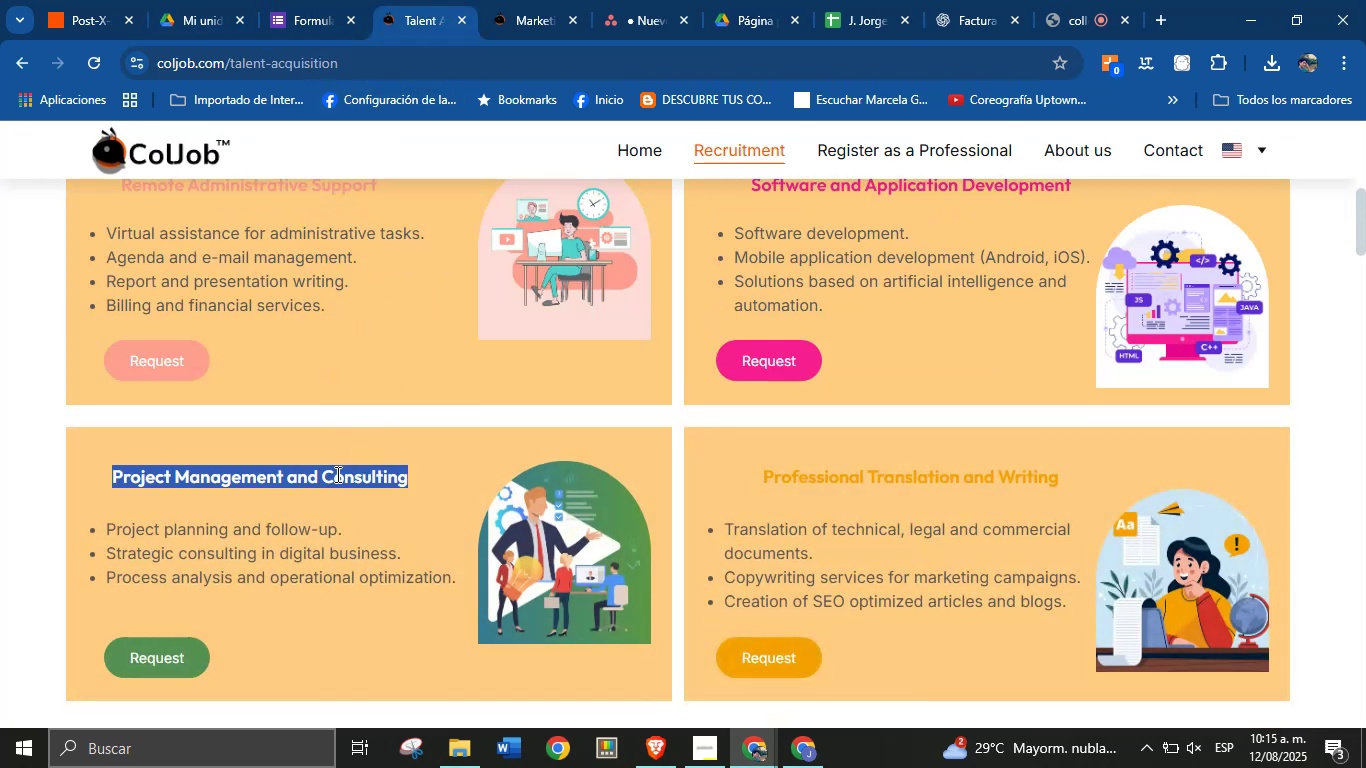 
key(Control+C)
 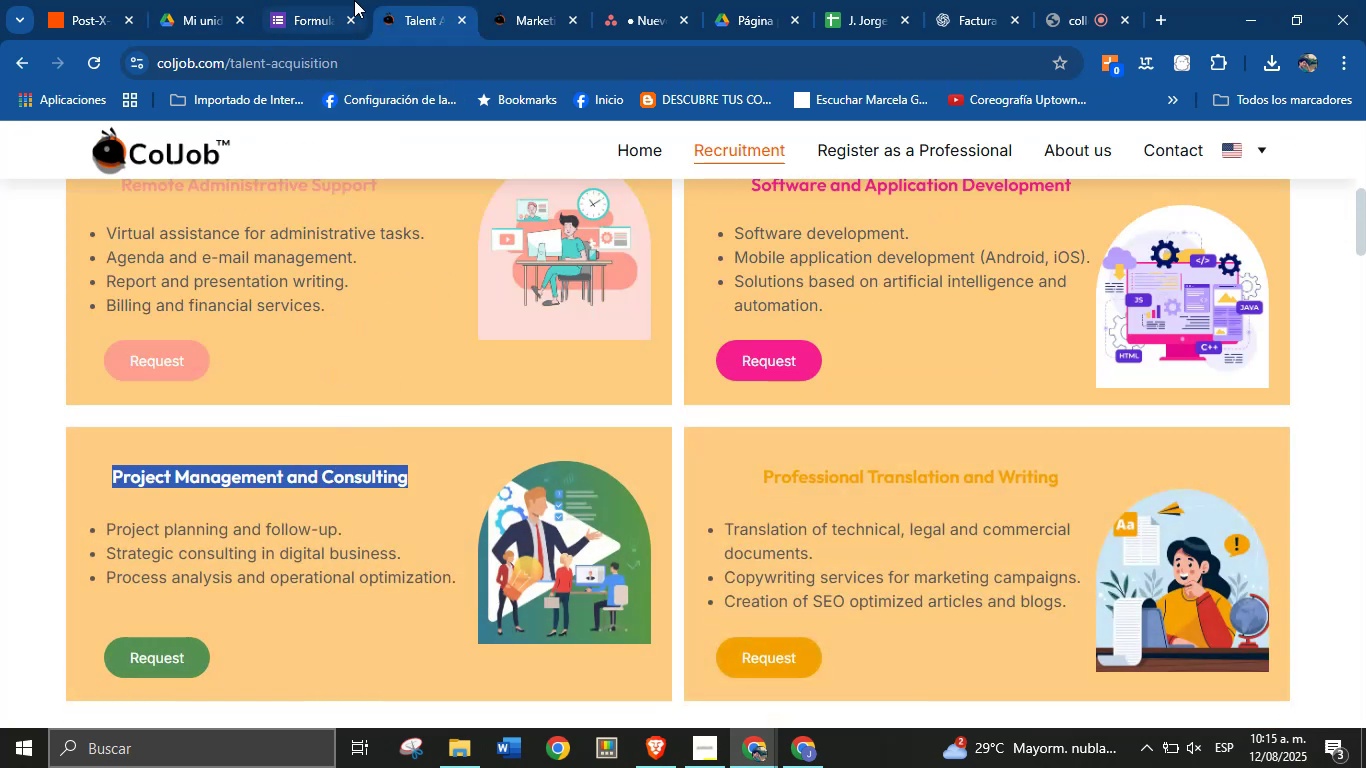 
left_click([356, 0])
 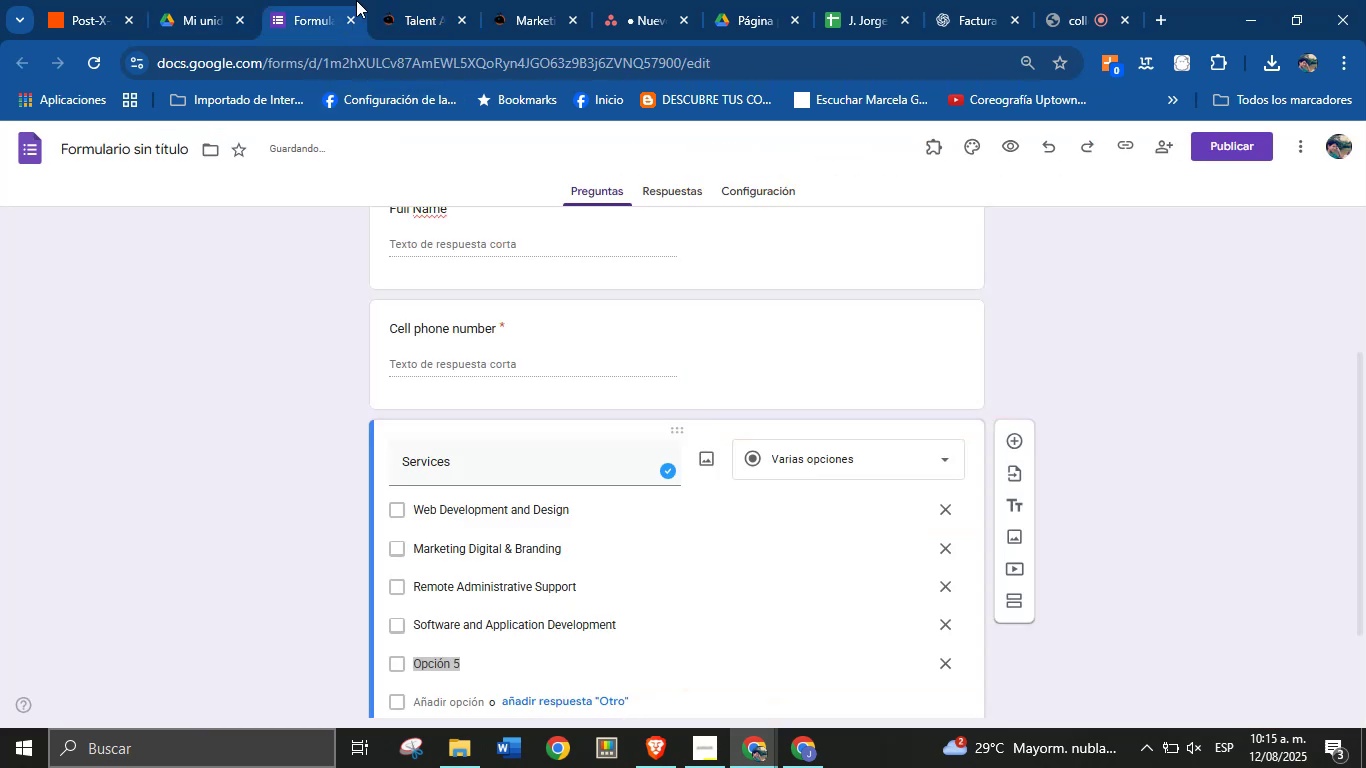 
key(Control+V)
 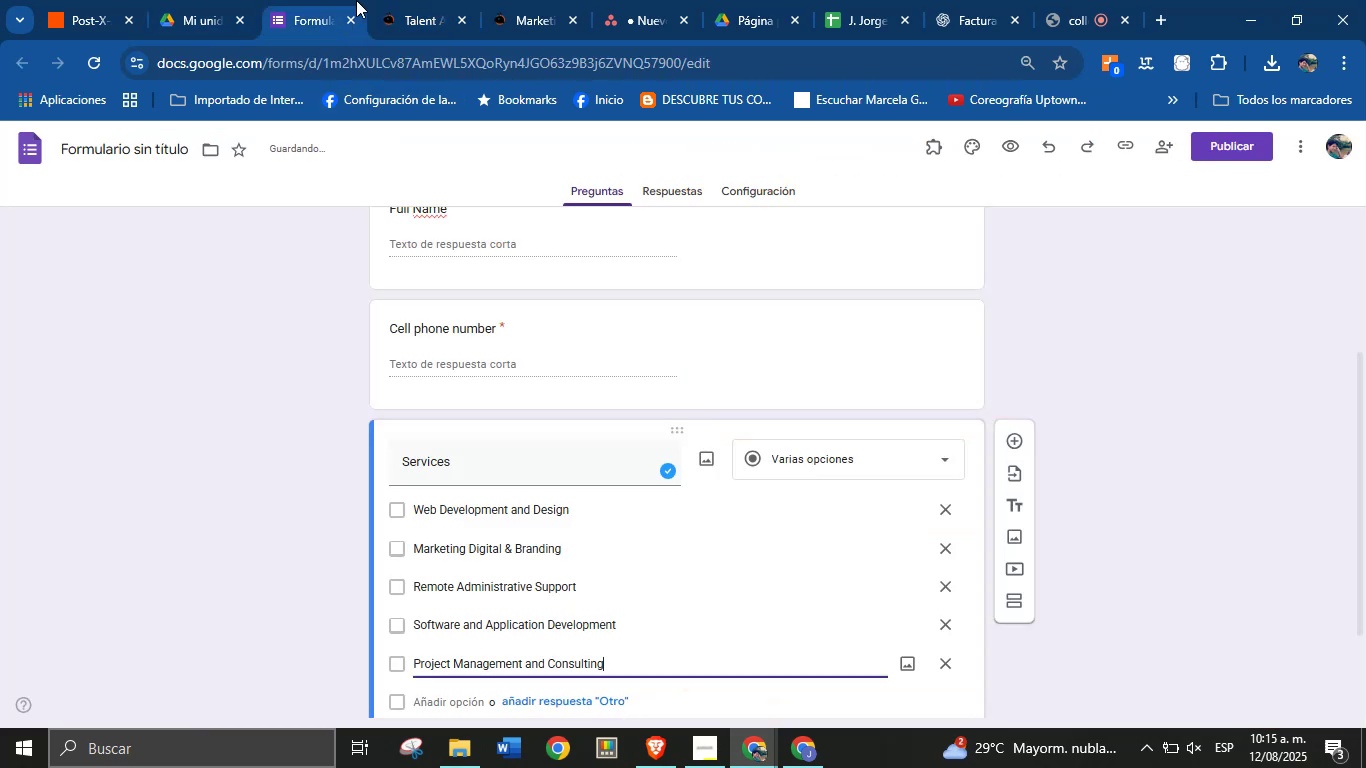 
key(Enter)
 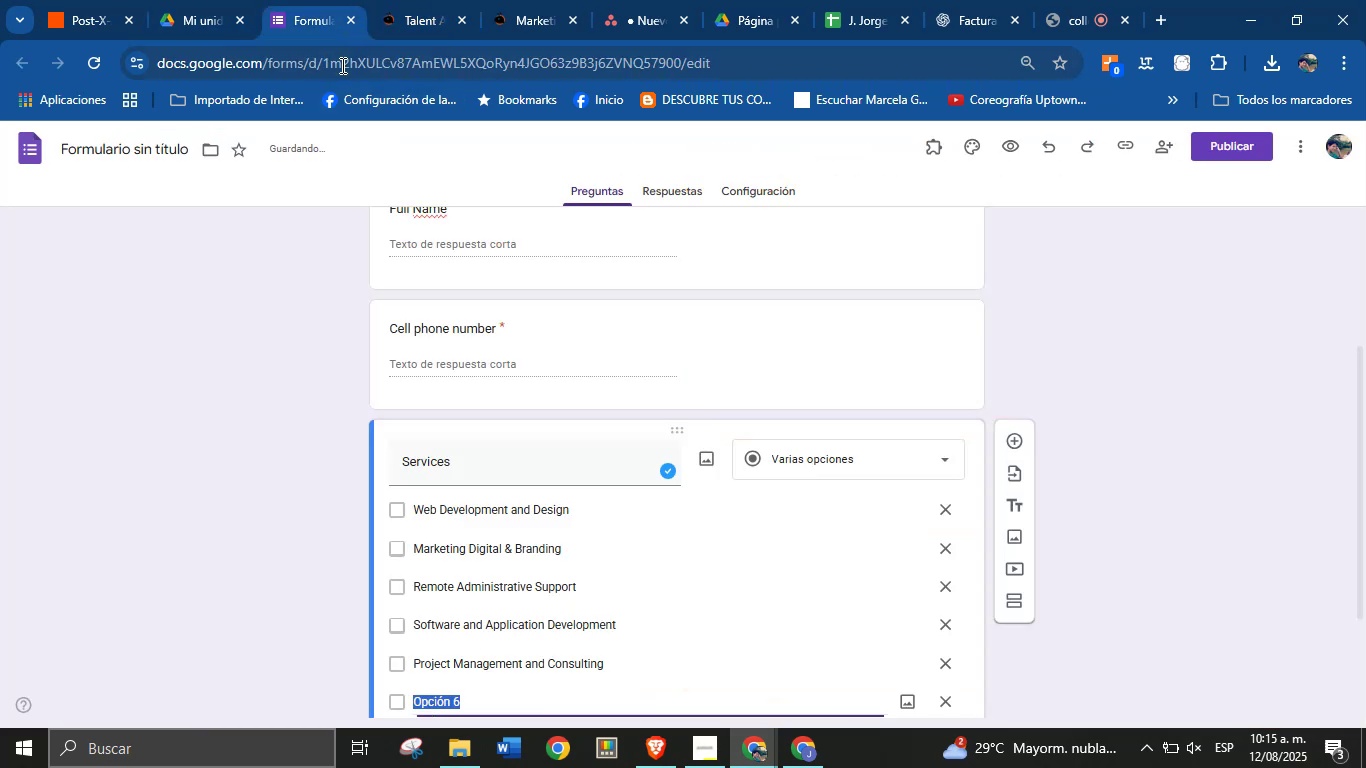 
scroll: coordinate [407, 335], scroll_direction: down, amount: 2.0
 